 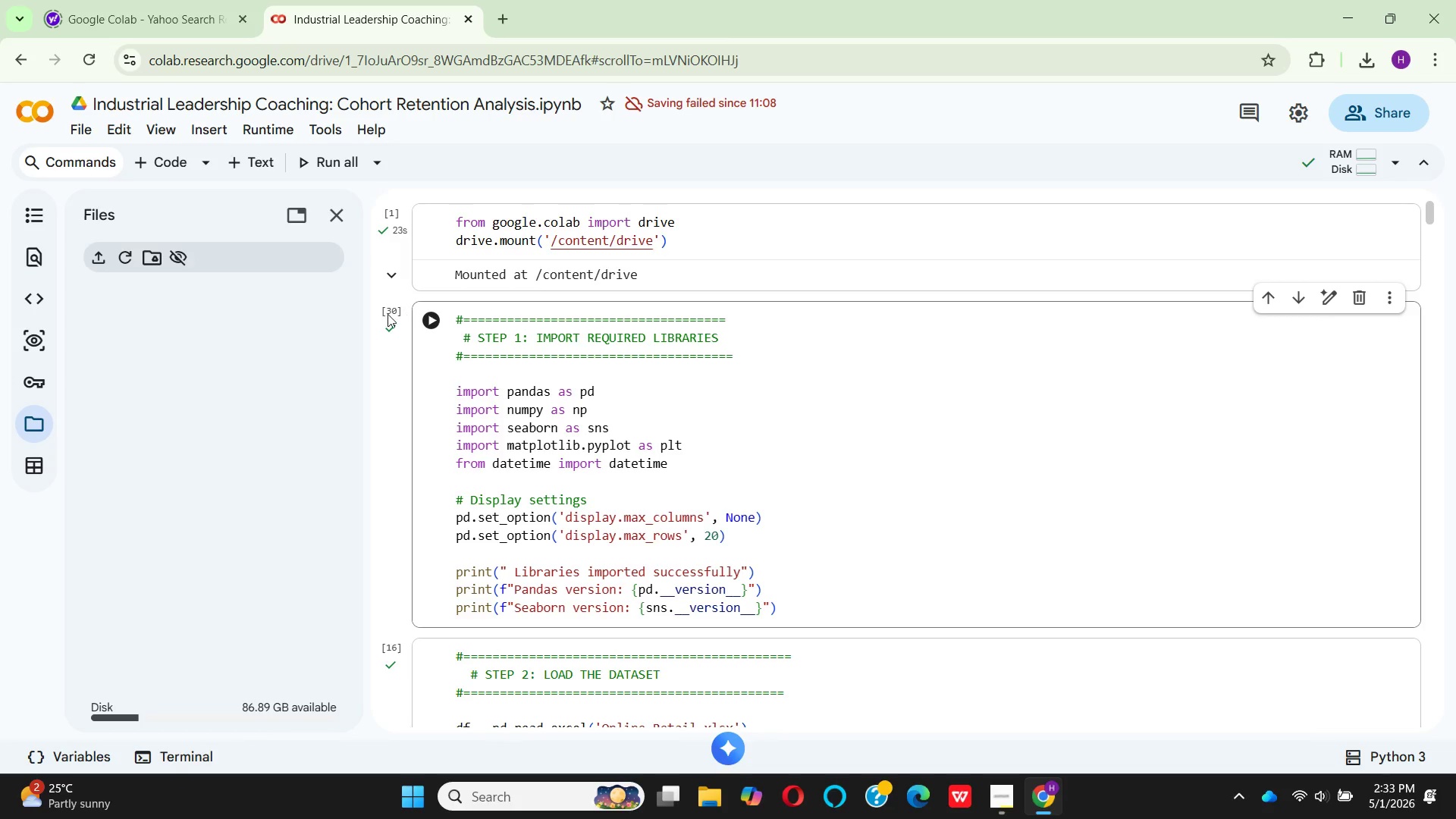 
scroll: coordinate [617, 490], scroll_direction: down, amount: 4.0
 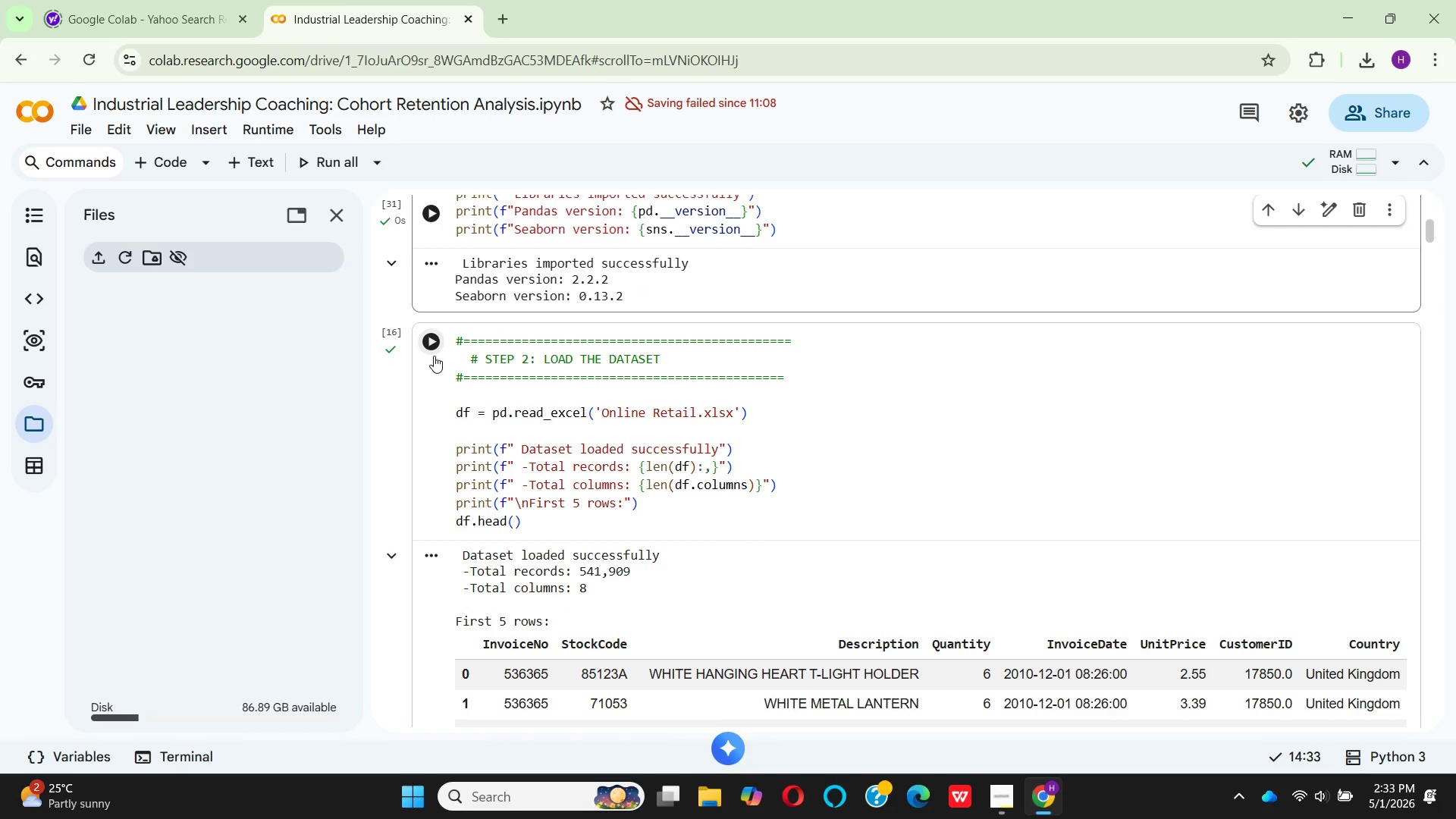 
left_click([434, 356])
 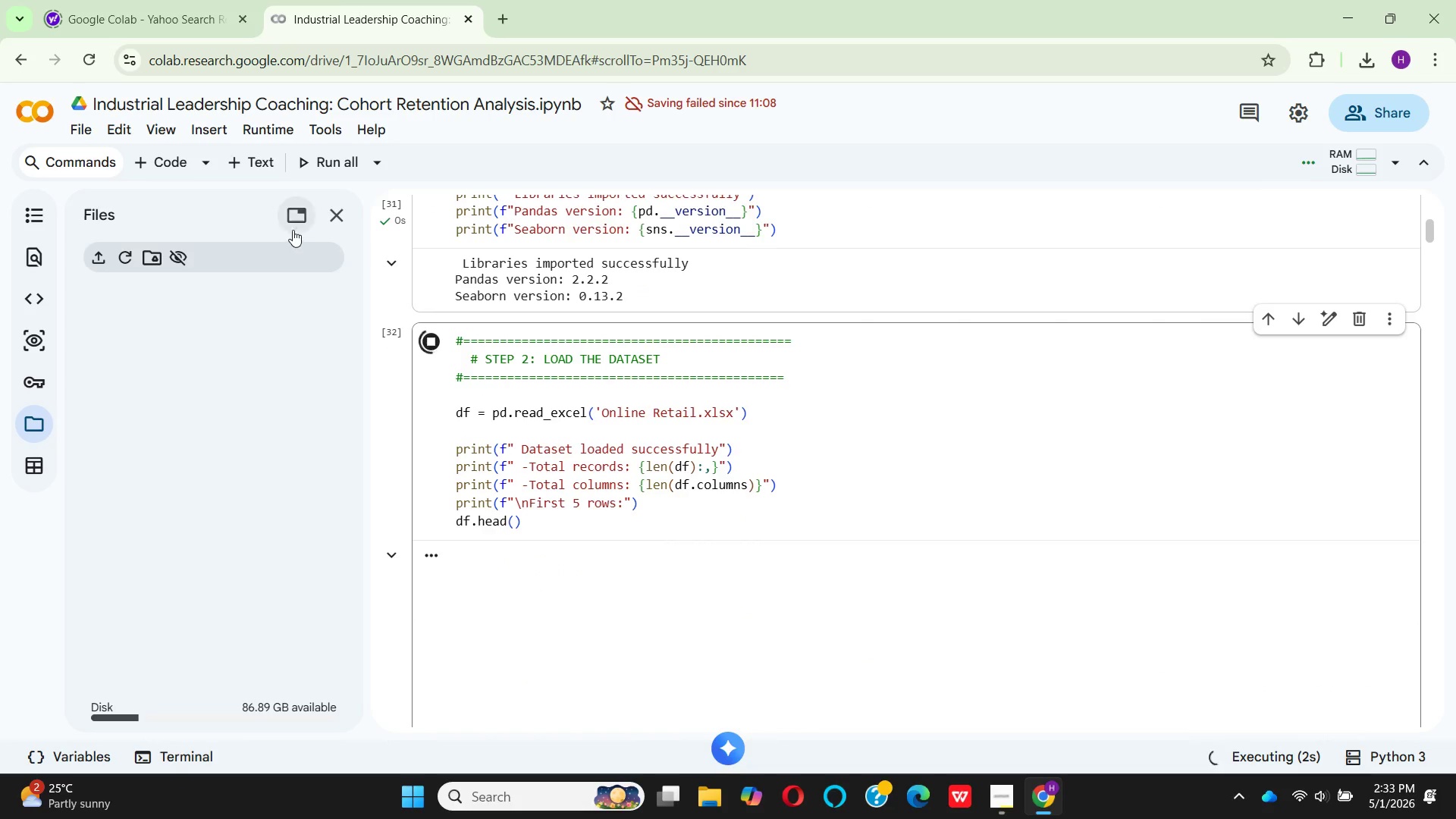 
left_click([328, 222])
 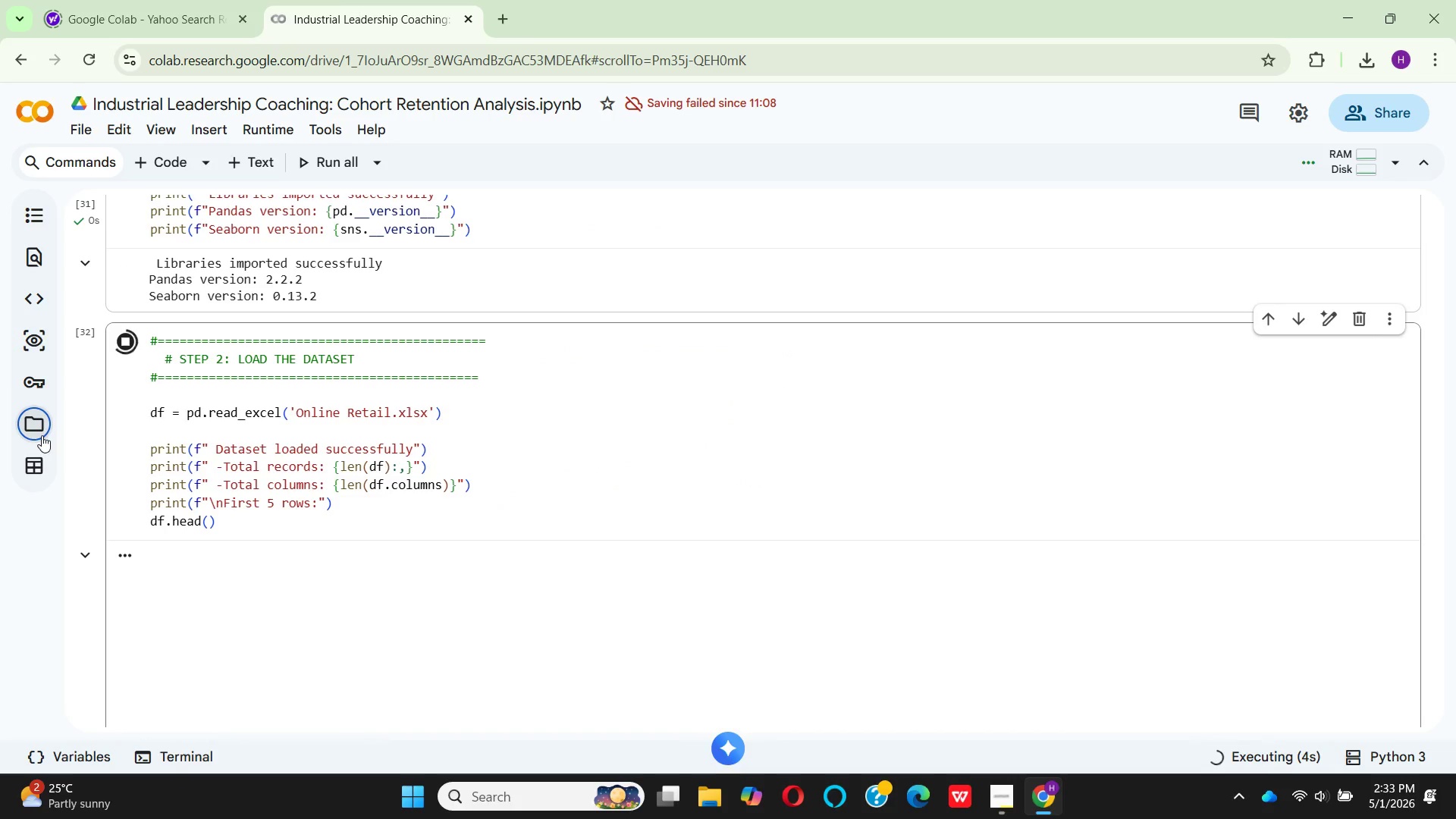 
left_click([38, 432])
 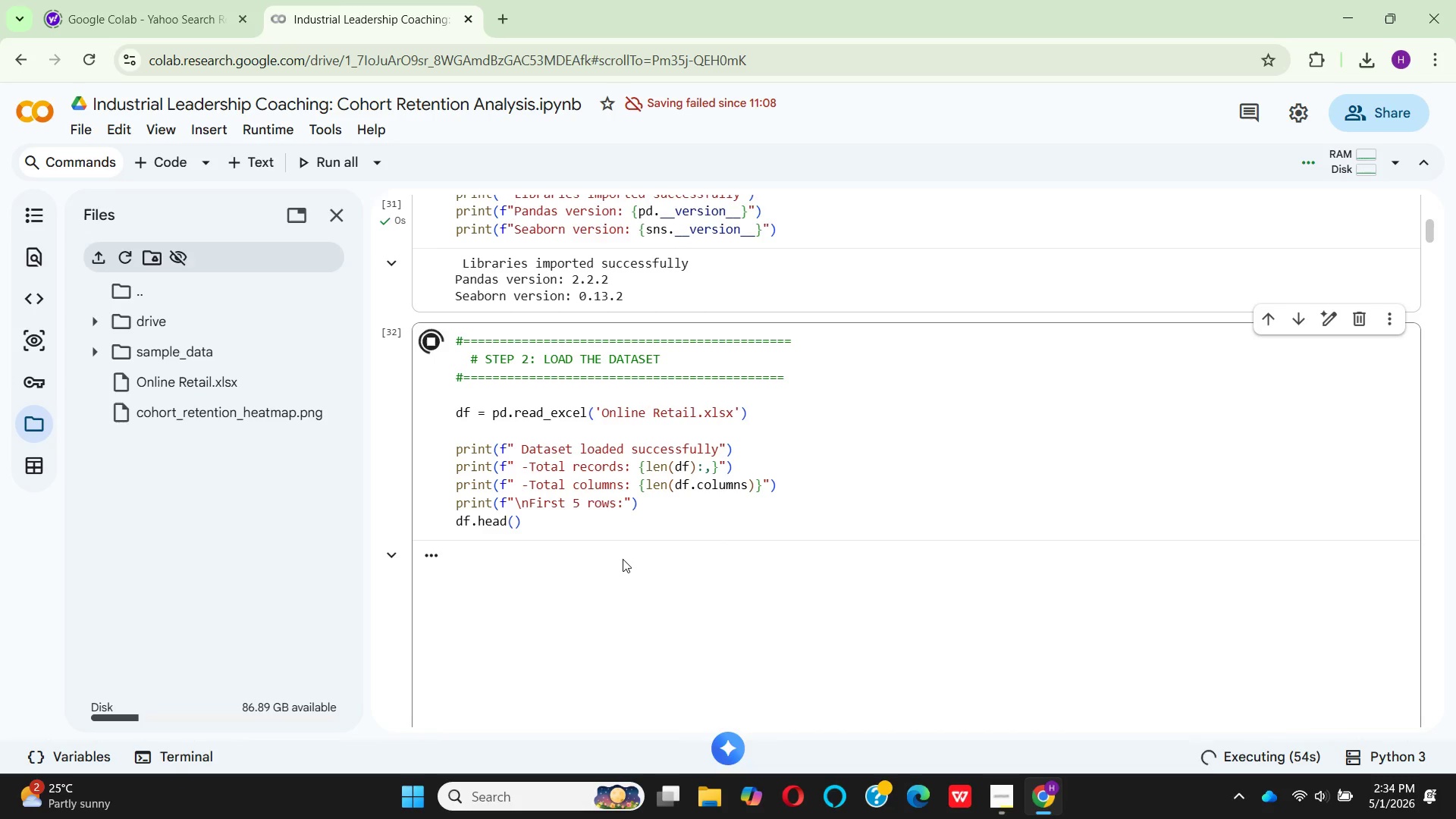 
wait(54.23)
 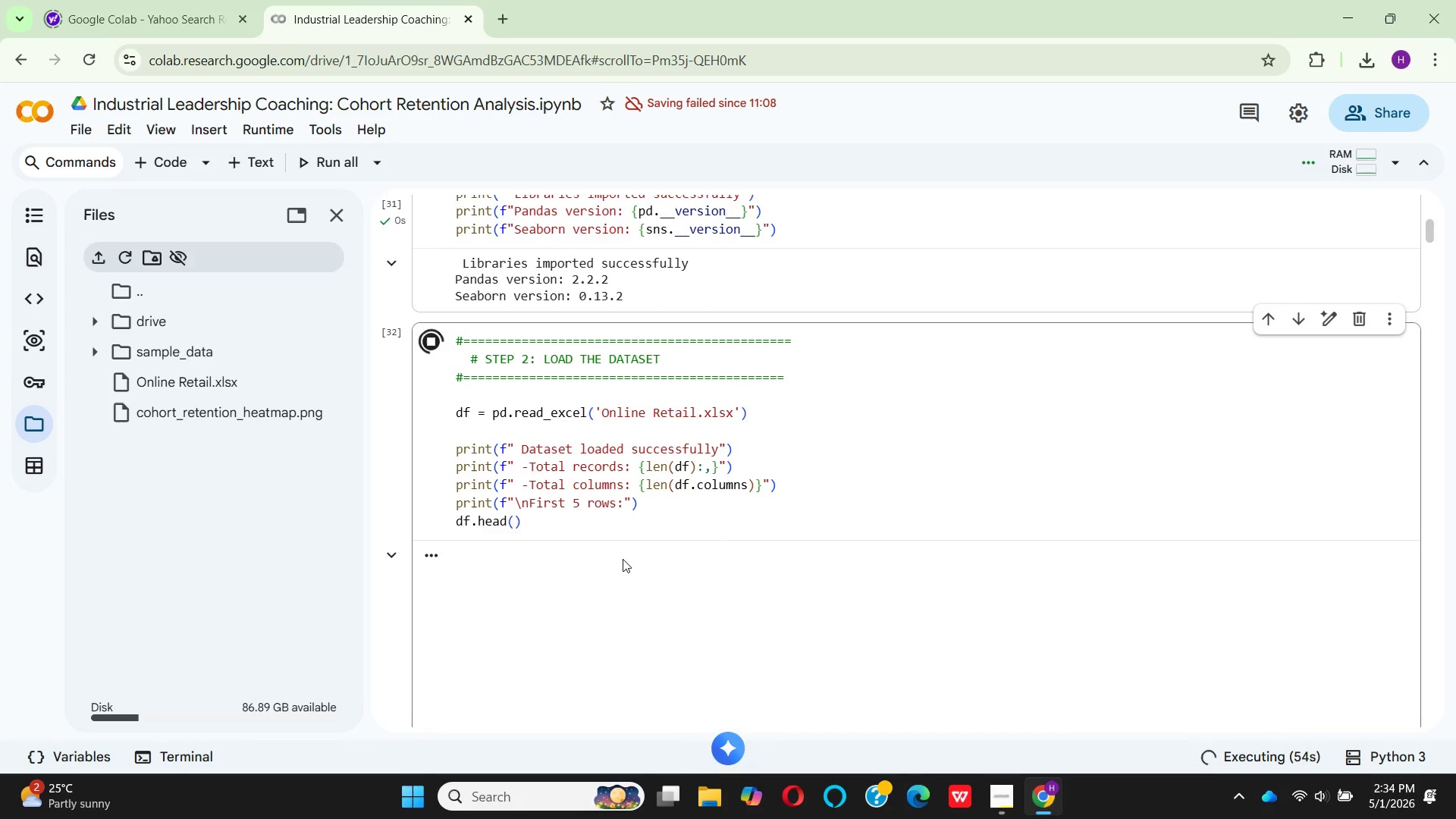 
scroll: coordinate [808, 509], scroll_direction: down, amount: 6.0
 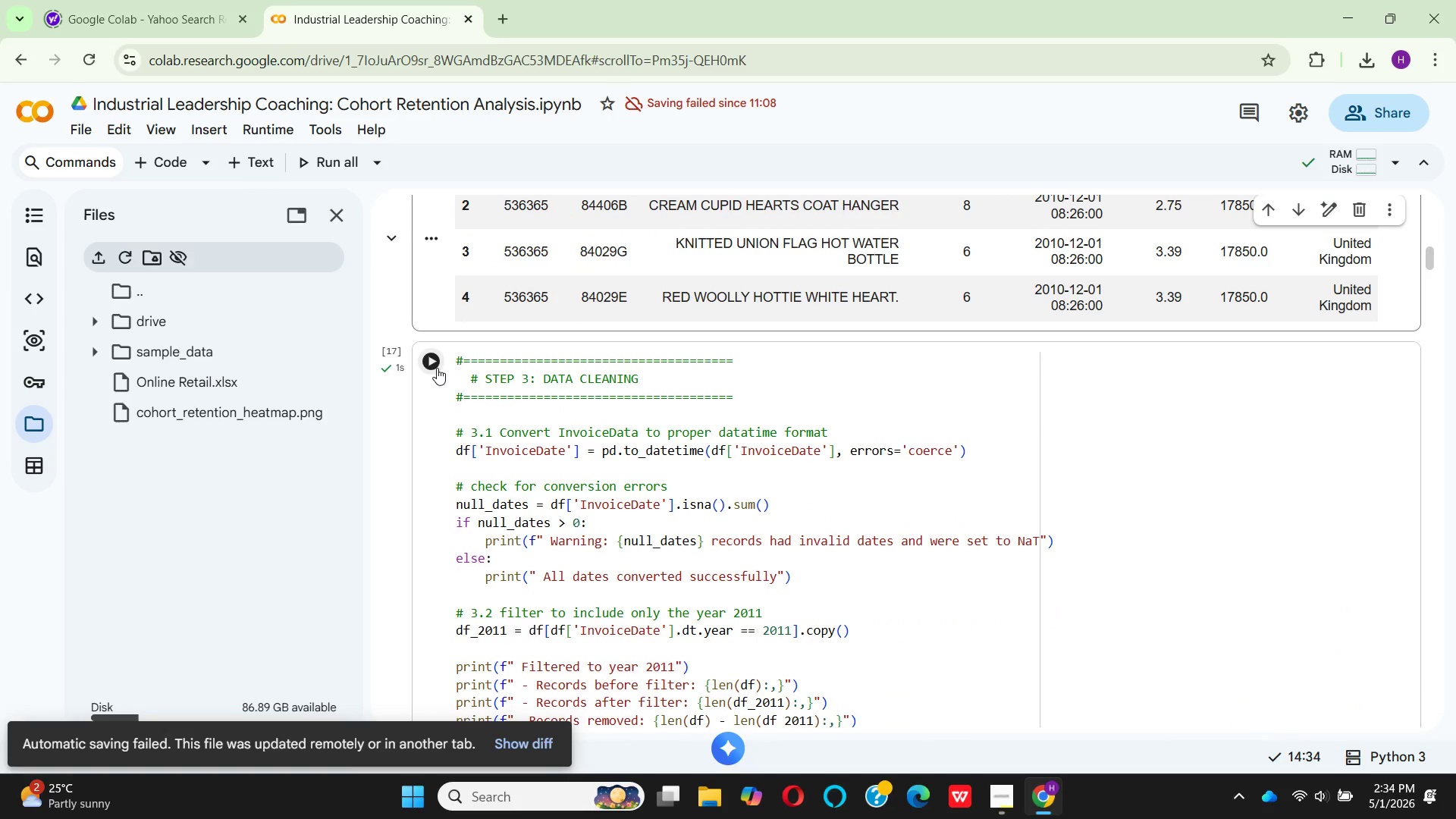 
left_click([434, 366])
 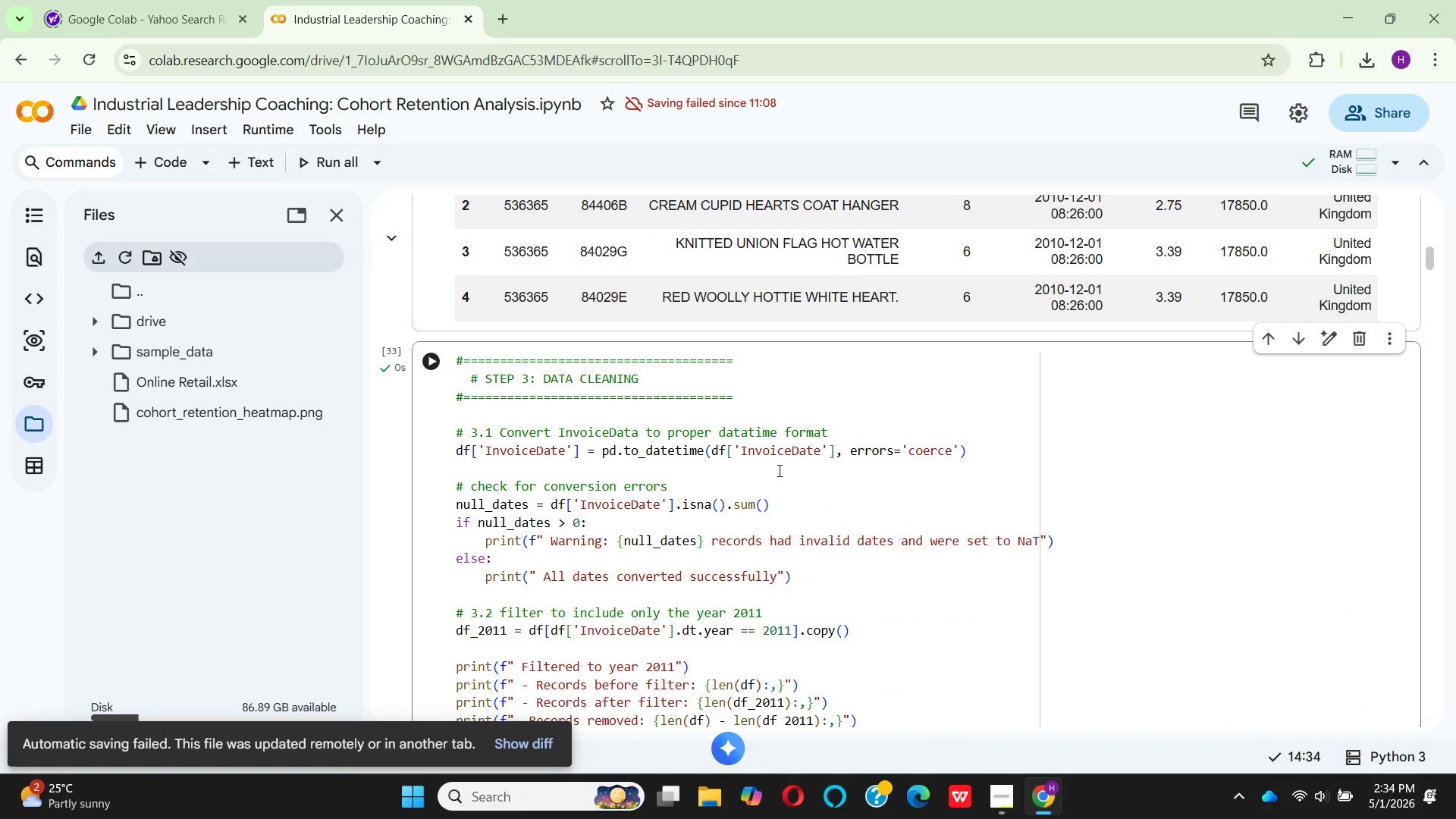 
scroll: coordinate [782, 474], scroll_direction: down, amount: 10.0
 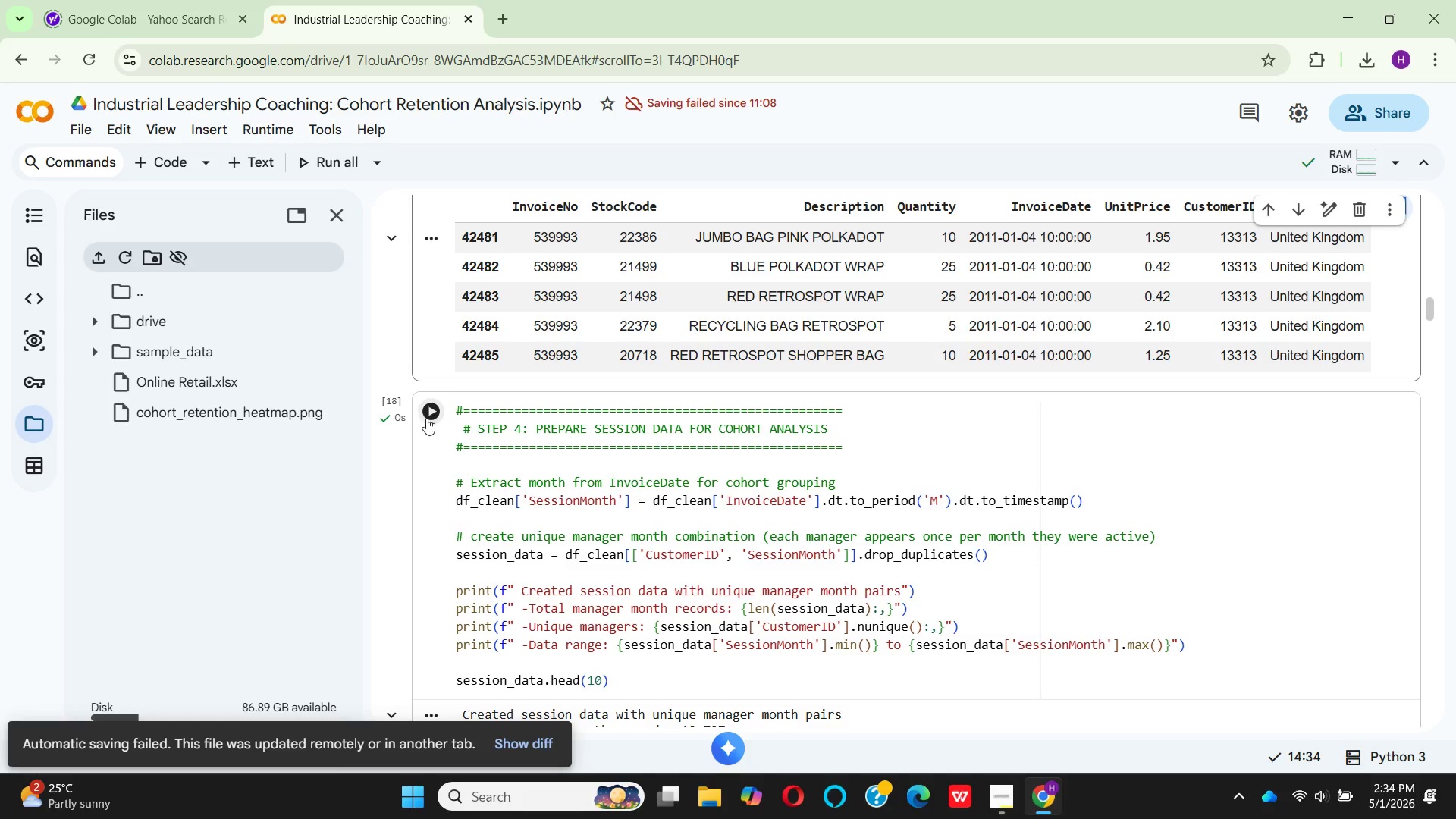 
left_click([431, 416])
 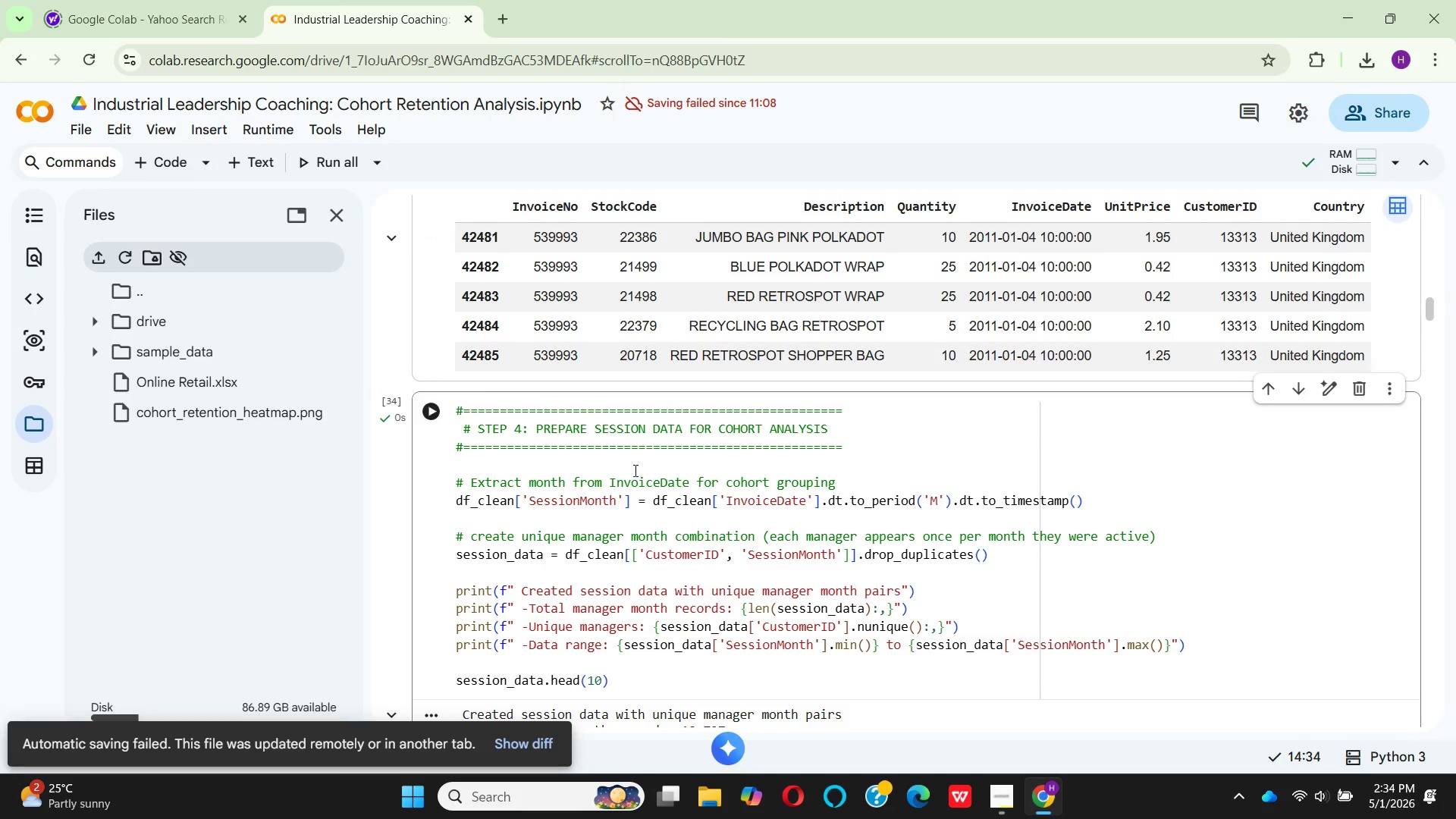 
scroll: coordinate [638, 470], scroll_direction: down, amount: 9.0
 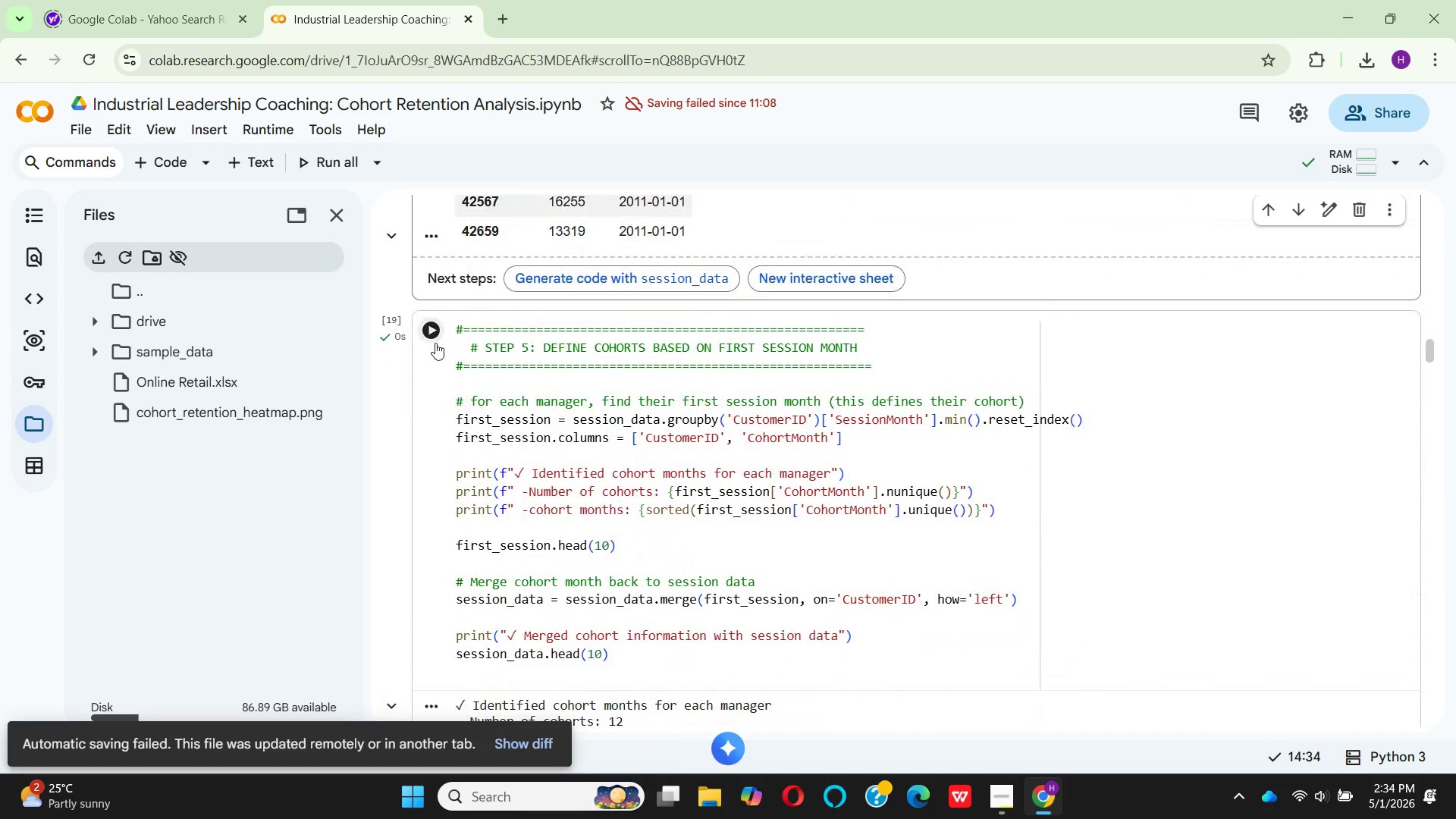 
left_click([435, 343])
 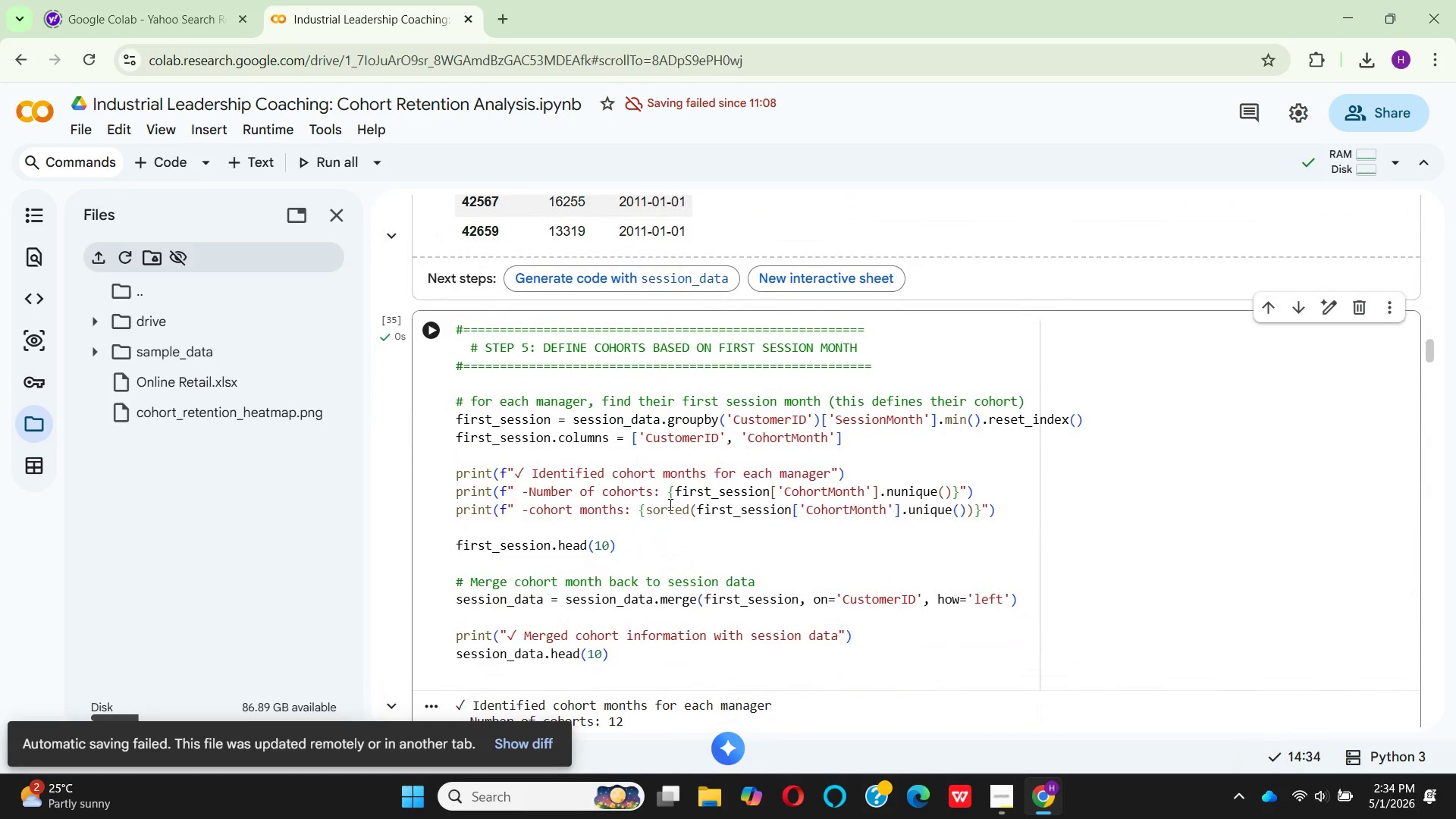 
scroll: coordinate [671, 504], scroll_direction: down, amount: 6.0
 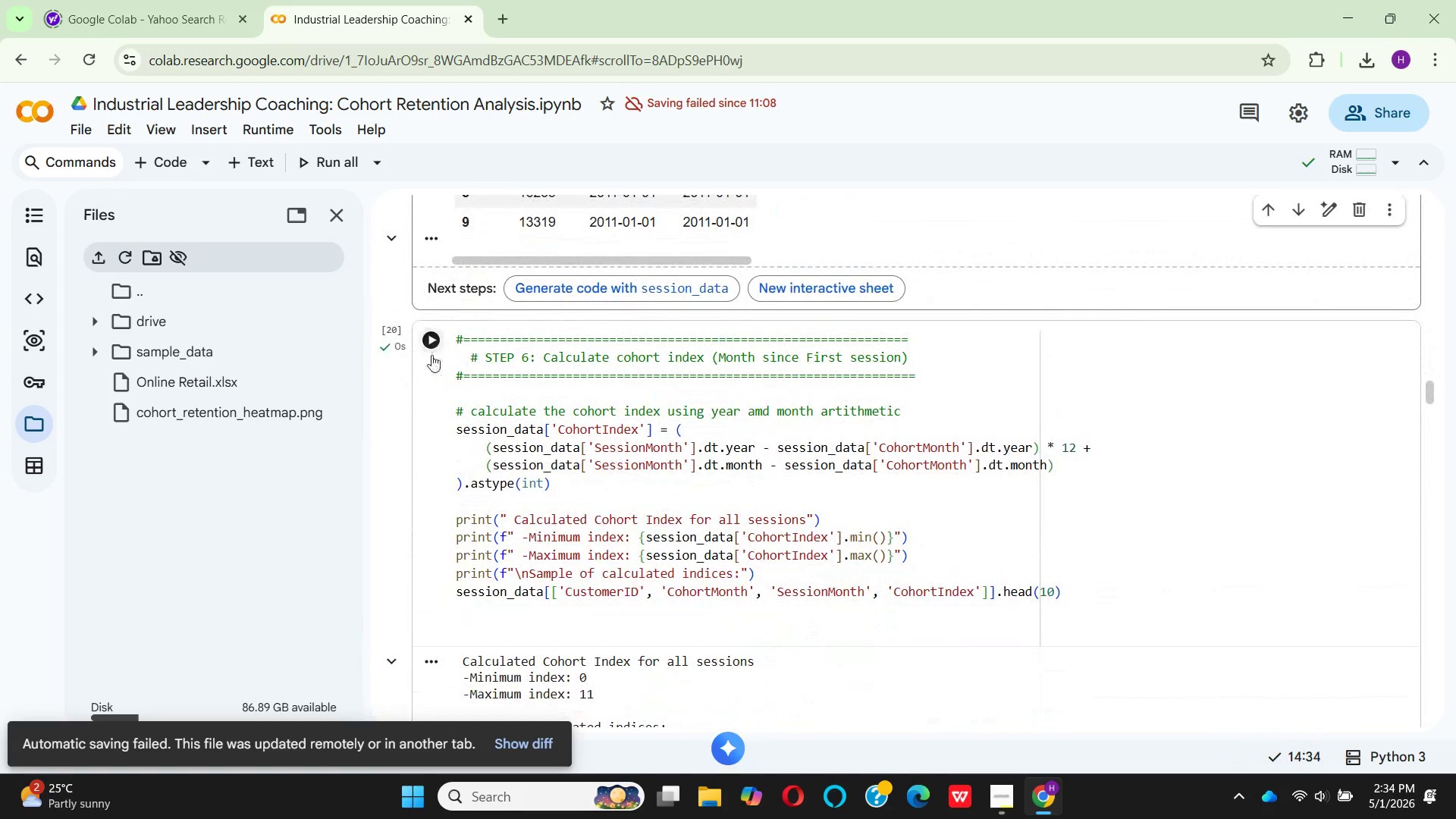 
left_click([431, 352])
 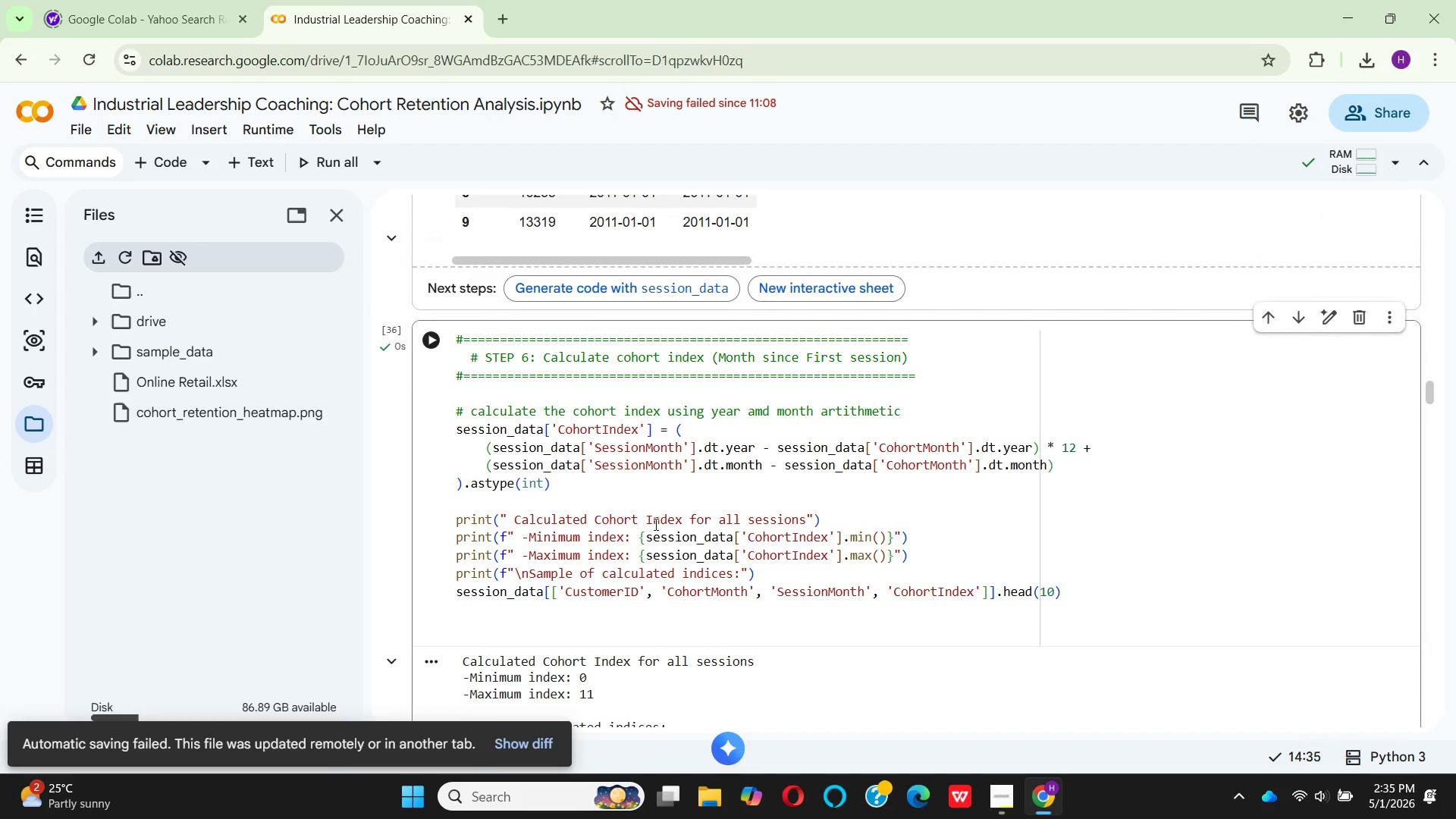 
scroll: coordinate [655, 522], scroll_direction: down, amount: 5.0
 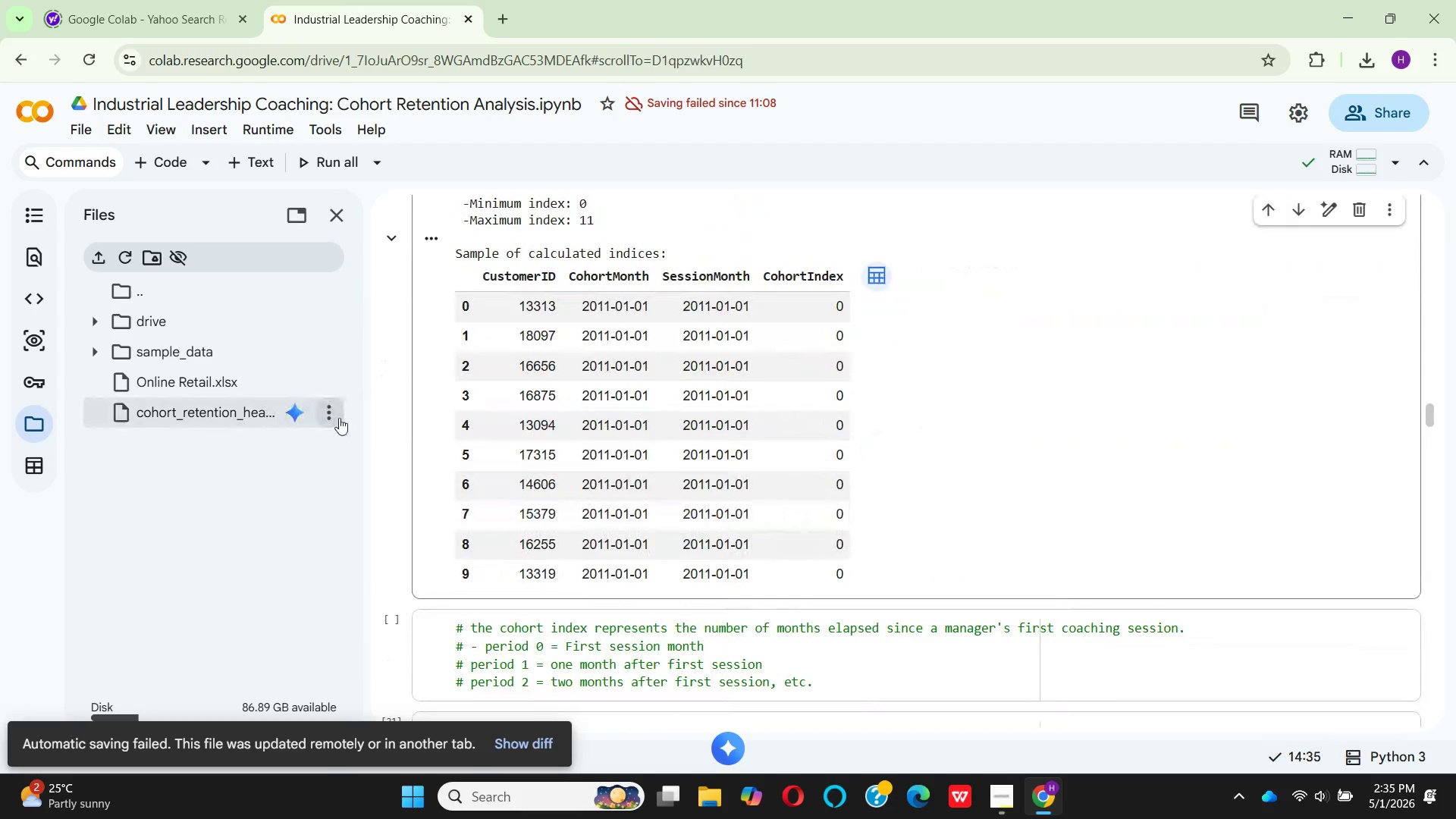 
left_click([329, 419])
 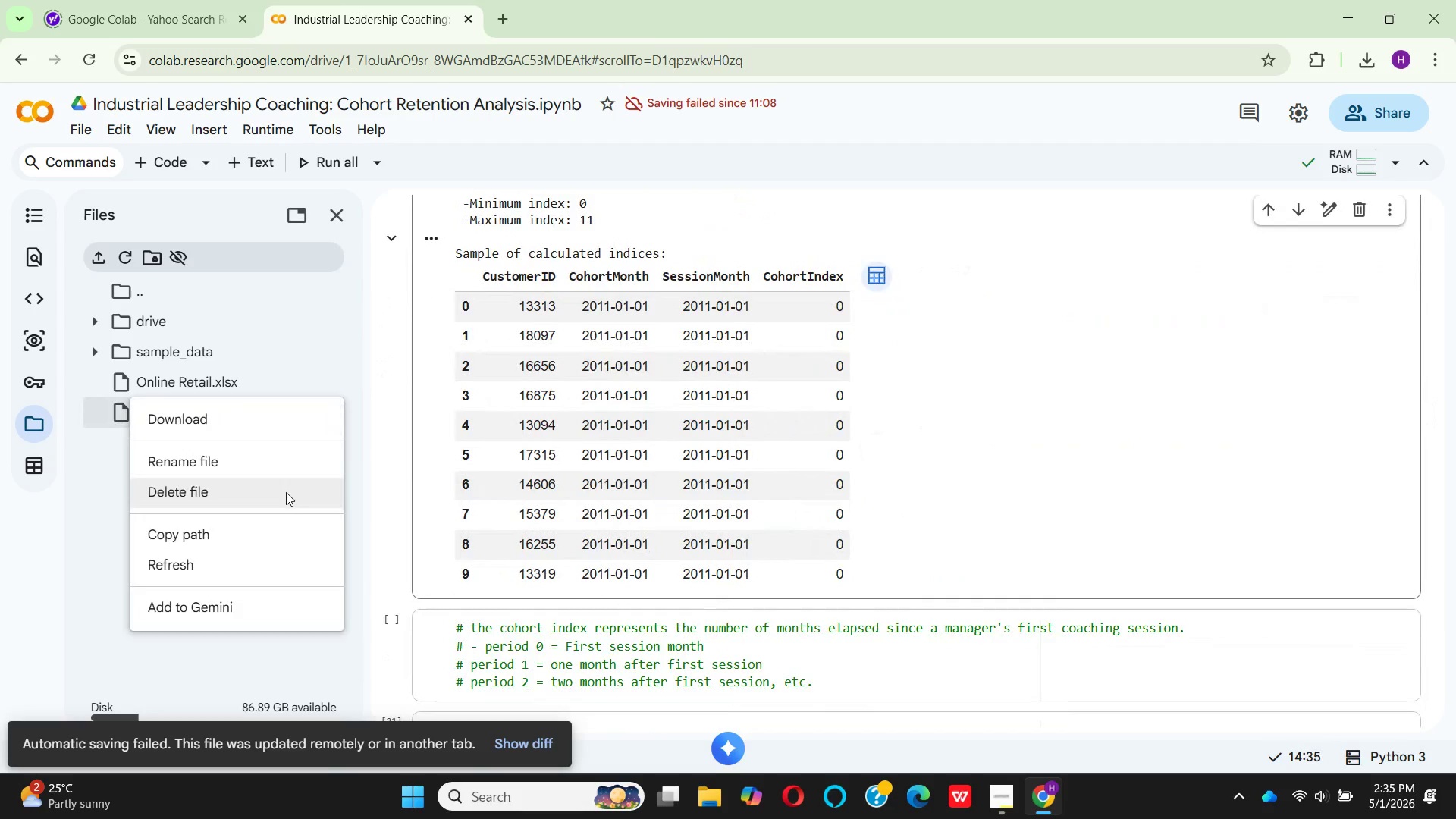 
left_click([285, 492])
 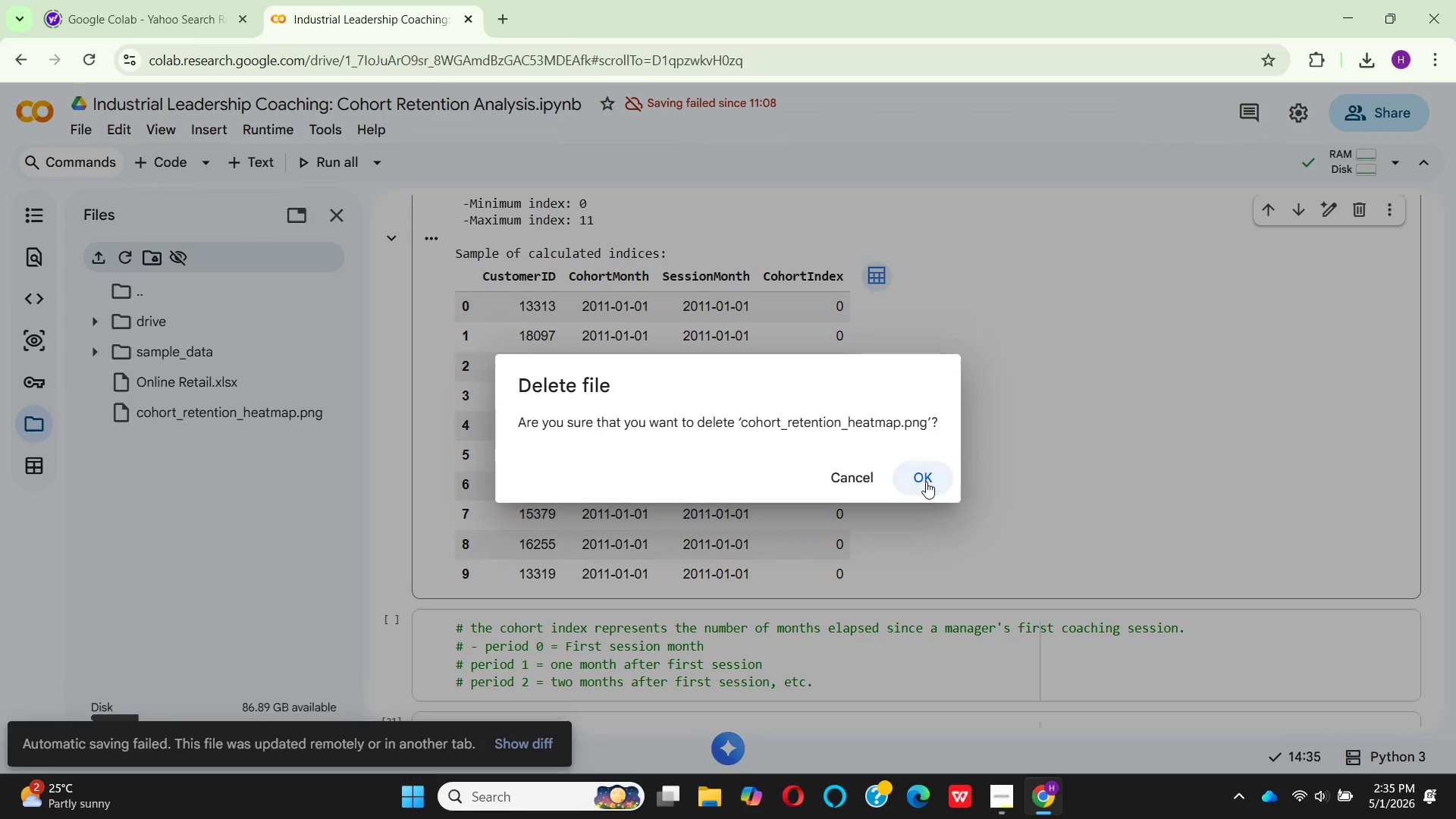 
left_click([926, 482])
 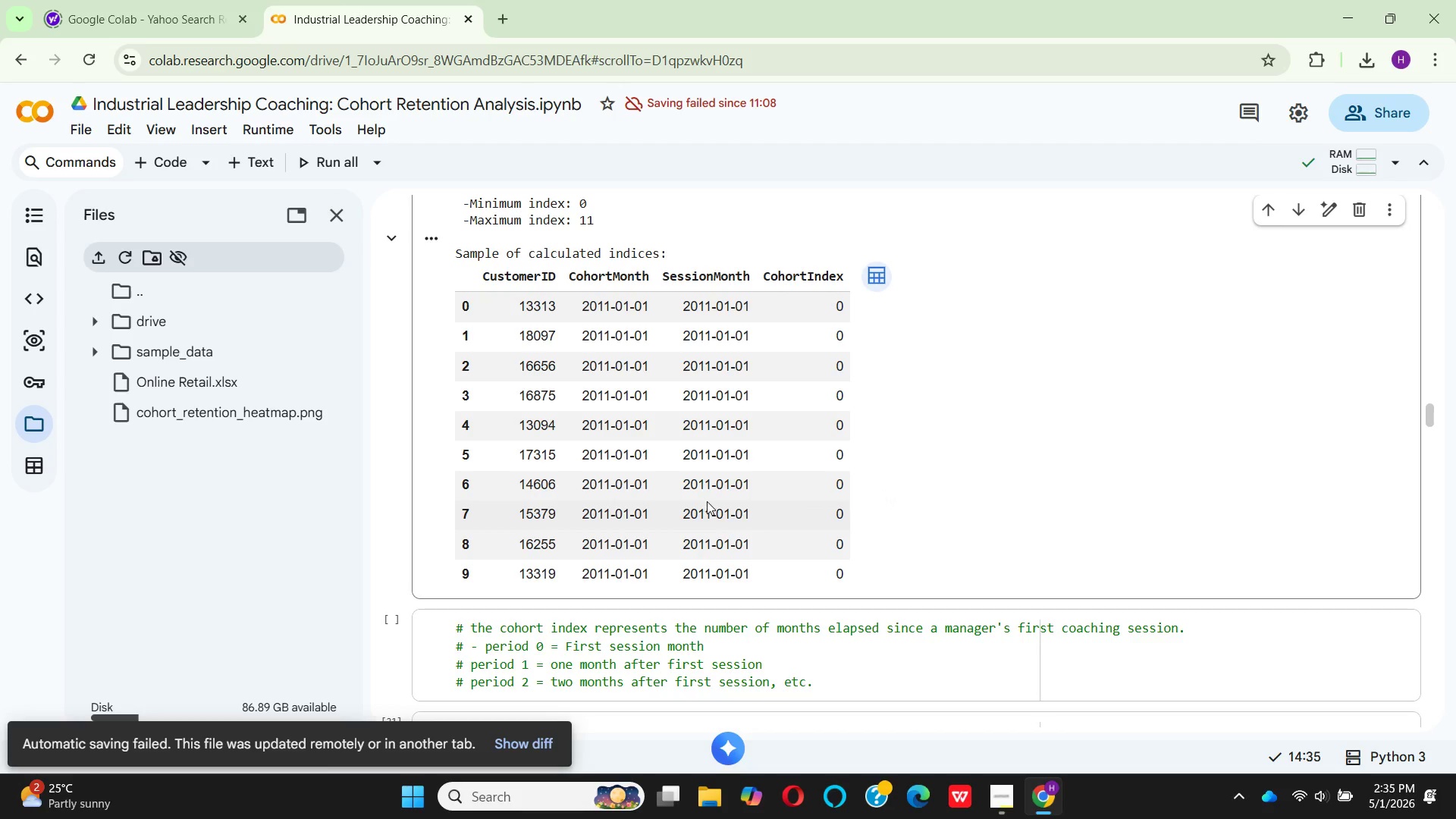 
scroll: coordinate [707, 501], scroll_direction: down, amount: 2.0
 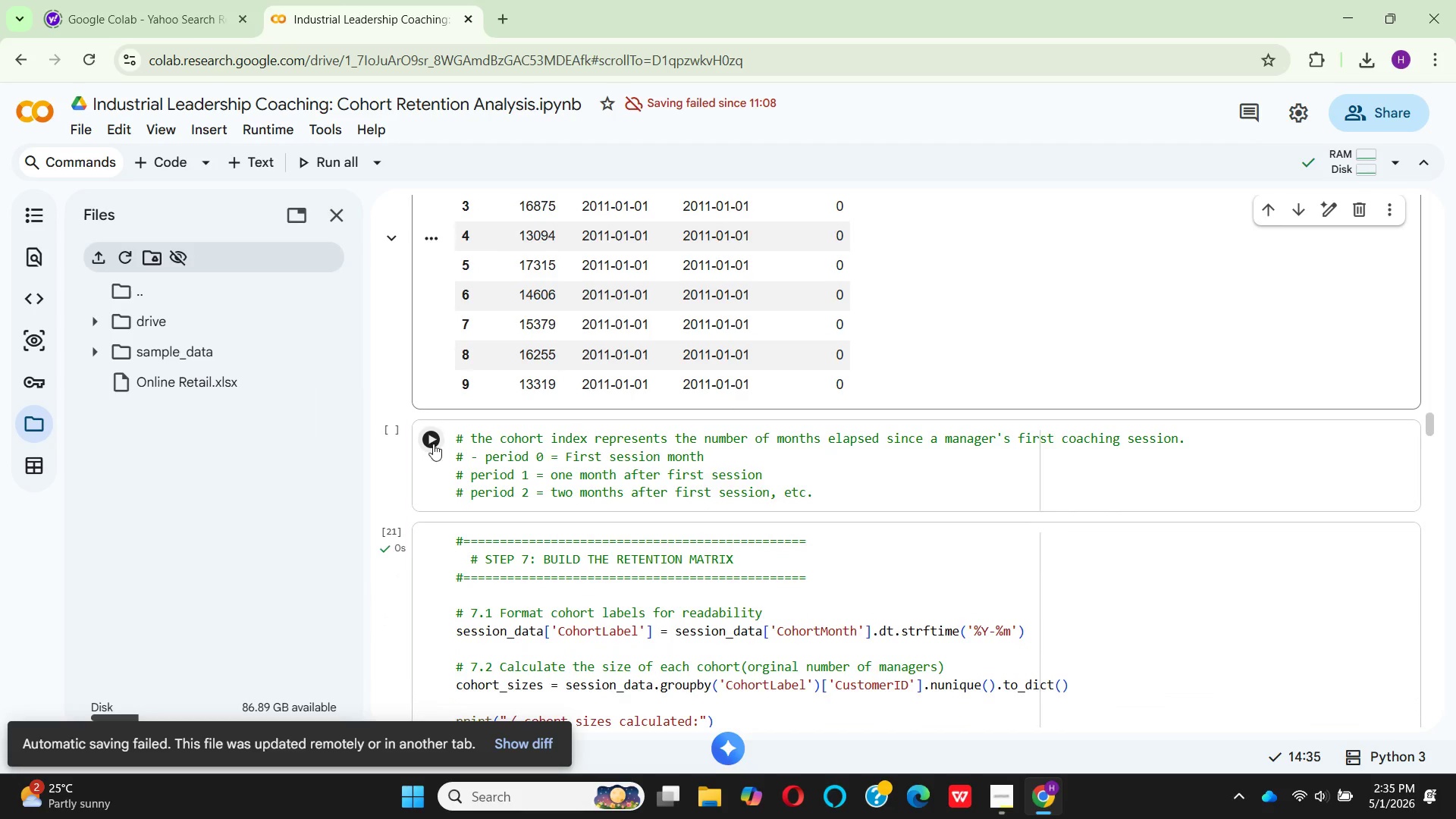 
left_click([433, 443])
 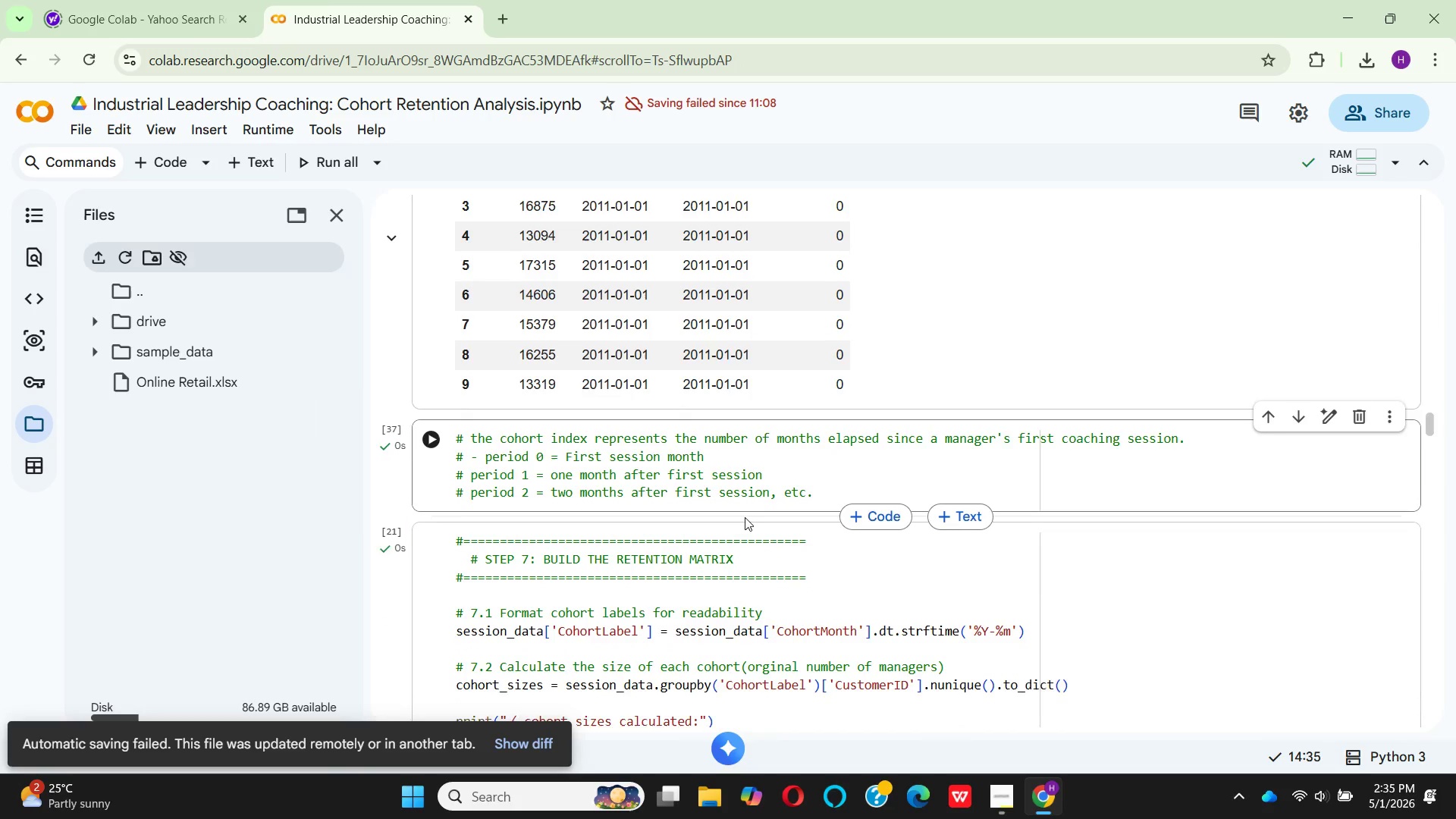 
scroll: coordinate [746, 517], scroll_direction: down, amount: 1.0
 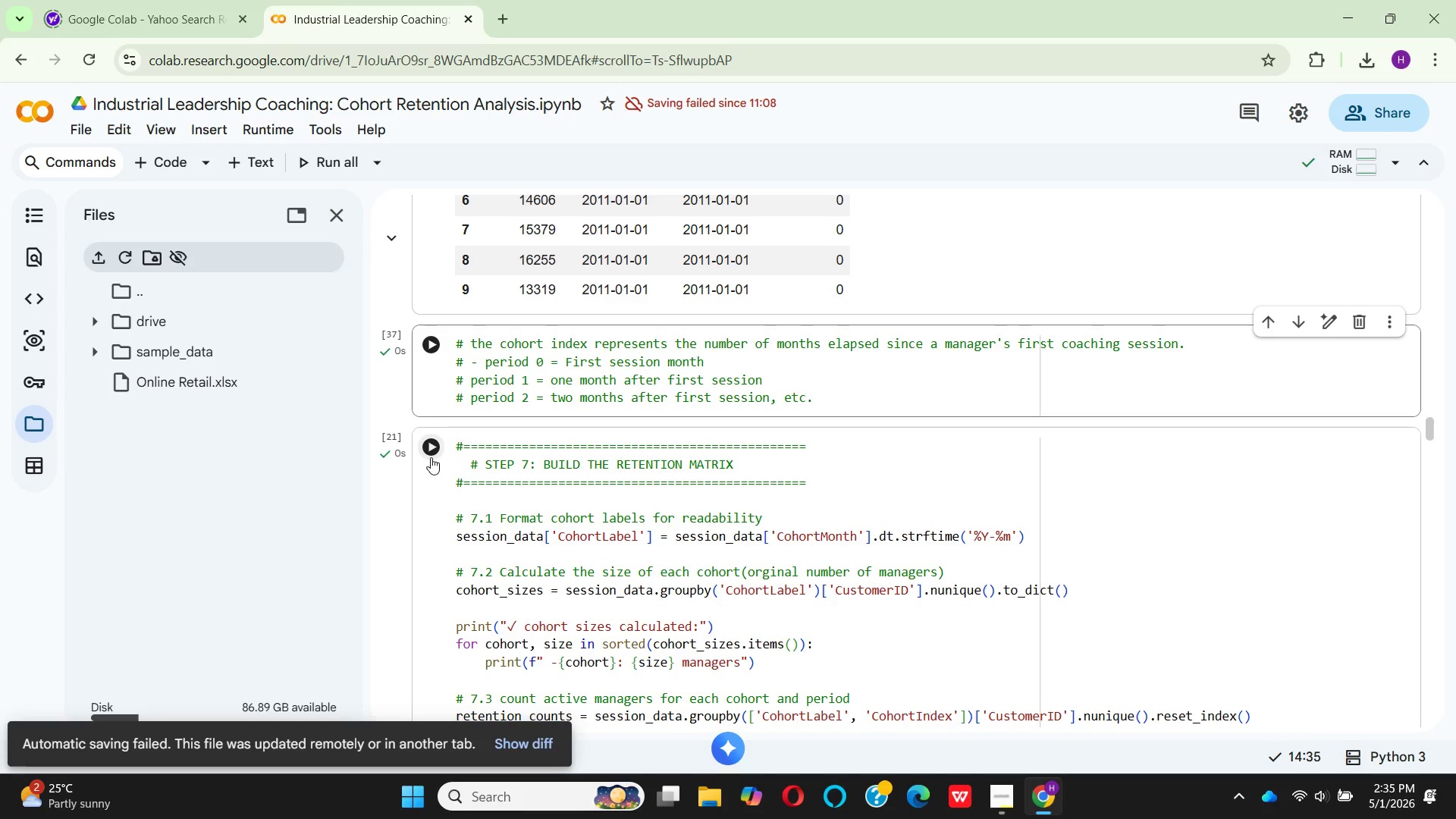 
left_click([431, 457])
 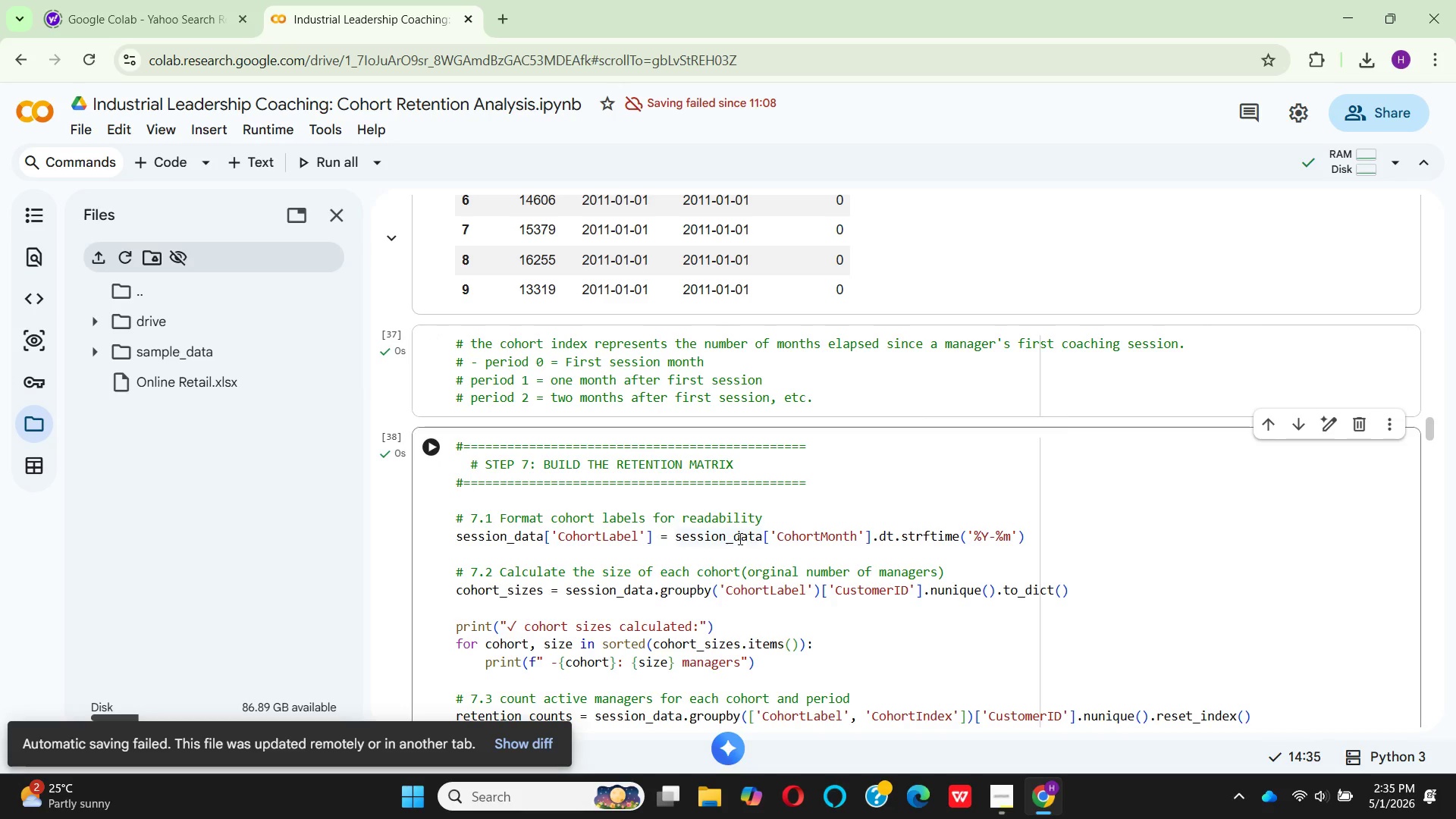 
scroll: coordinate [742, 547], scroll_direction: down, amount: 10.0
 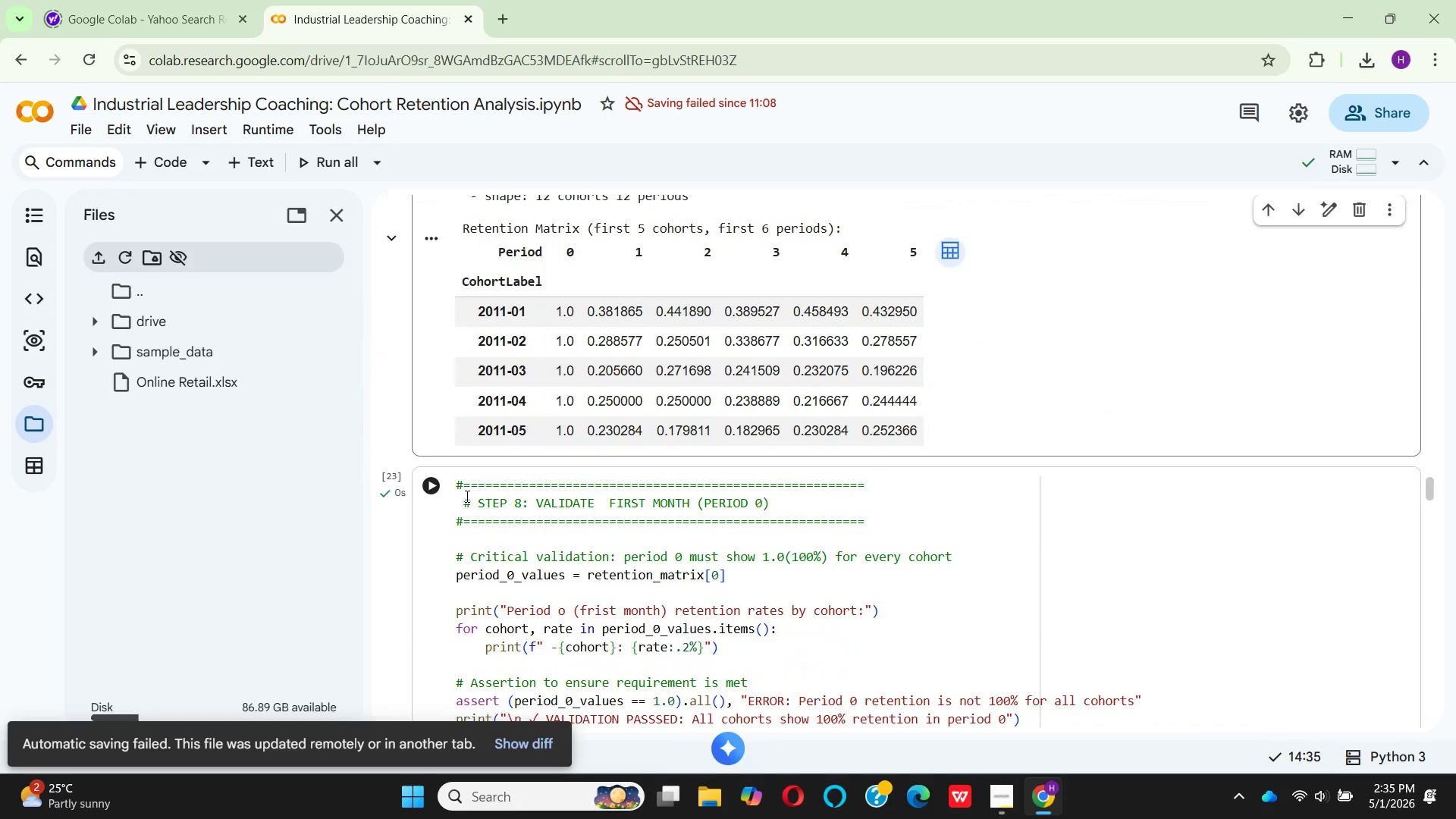 
left_click([439, 493])
 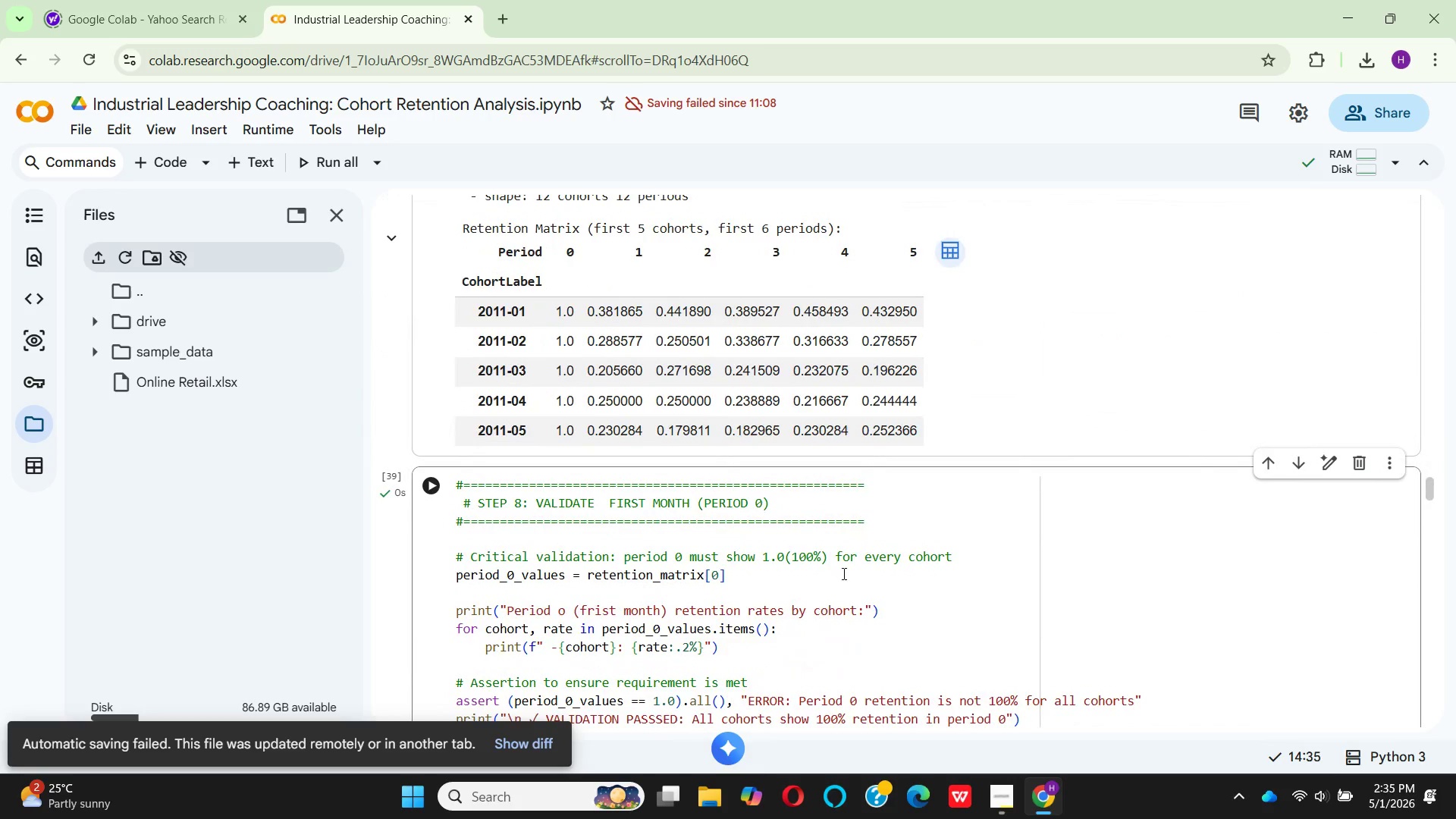 
scroll: coordinate [844, 574], scroll_direction: down, amount: 6.0
 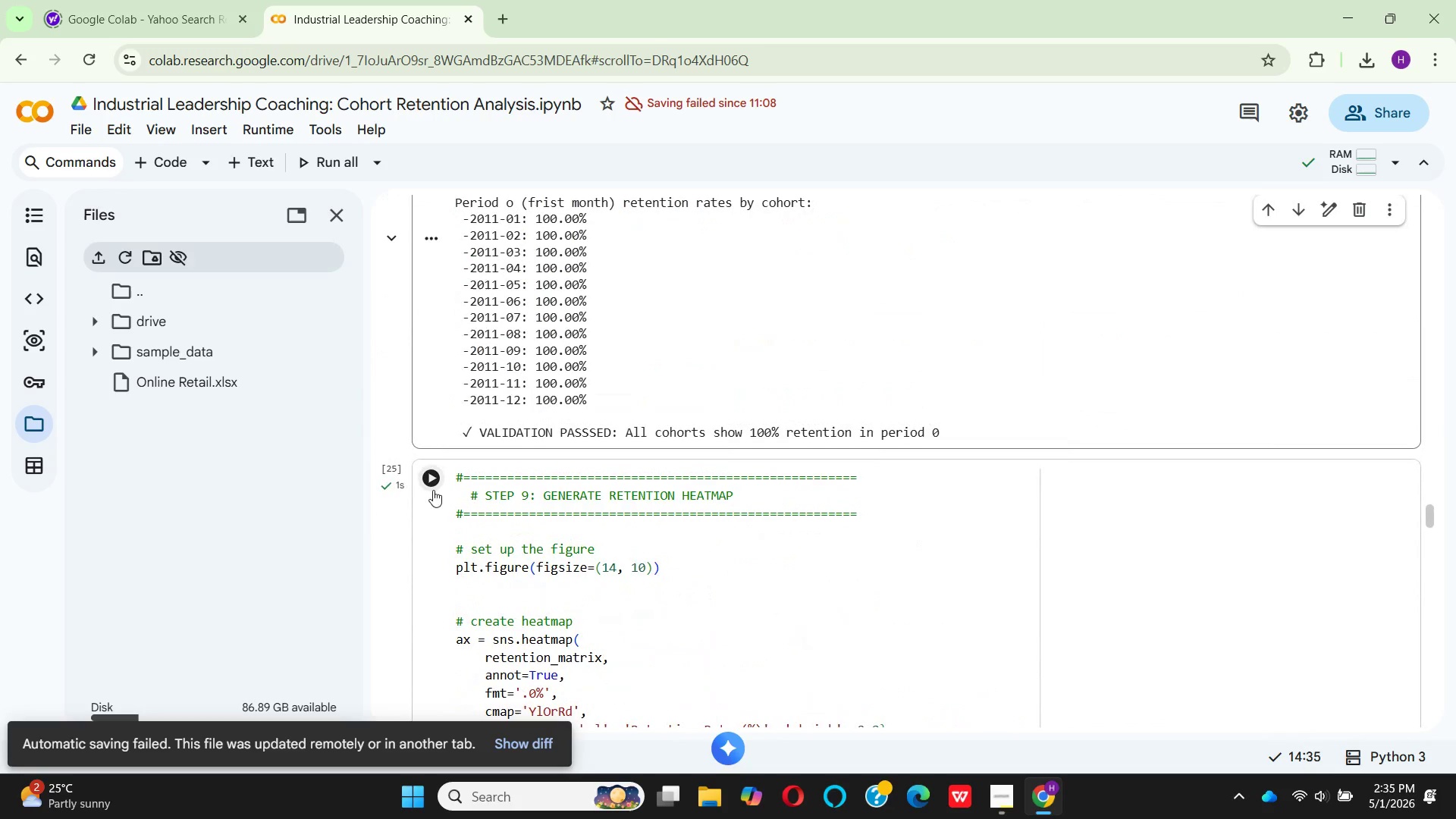 
left_click([432, 489])
 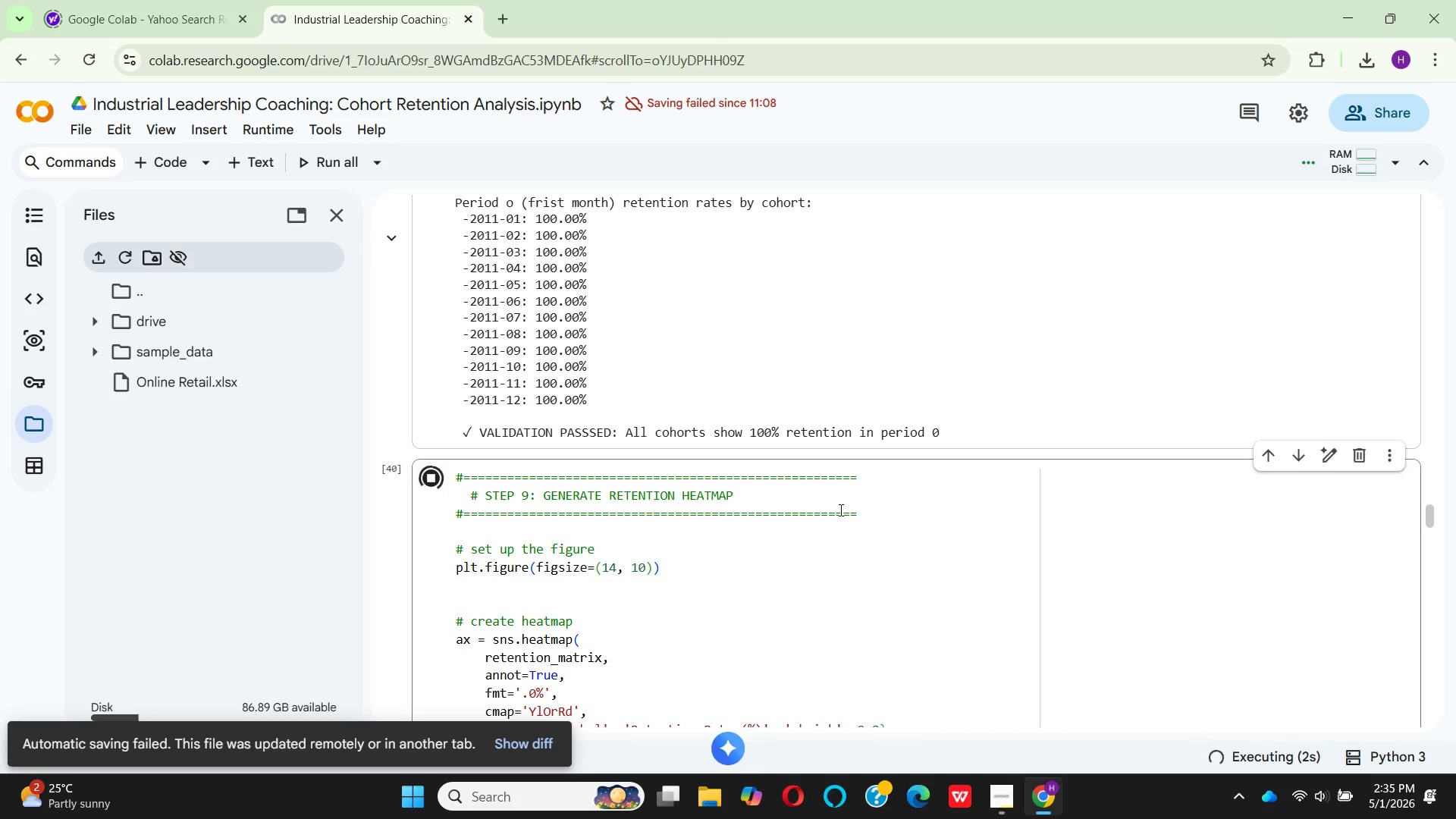 
wait(8.73)
 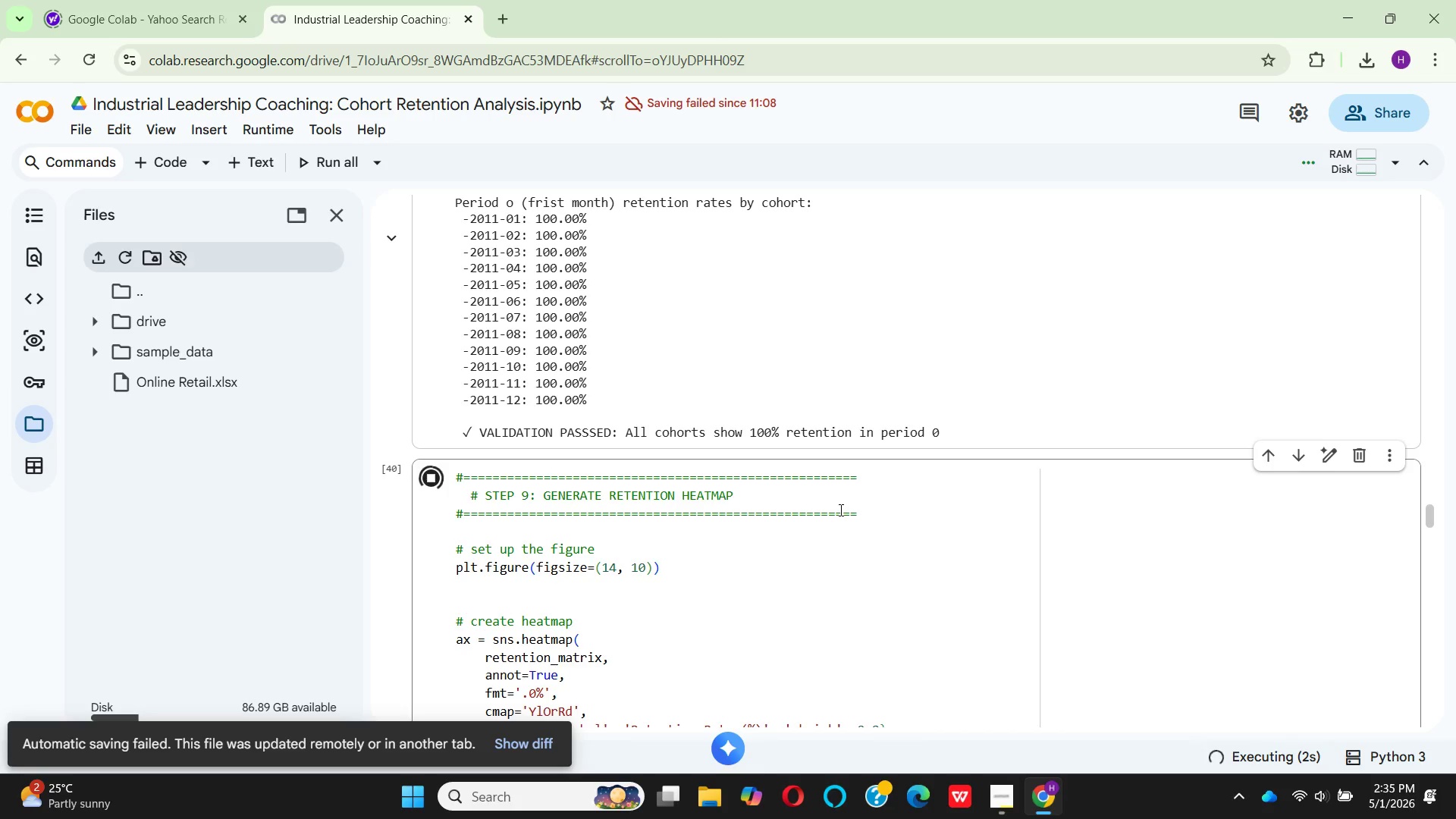 
scroll: coordinate [840, 510], scroll_direction: down, amount: 6.0
 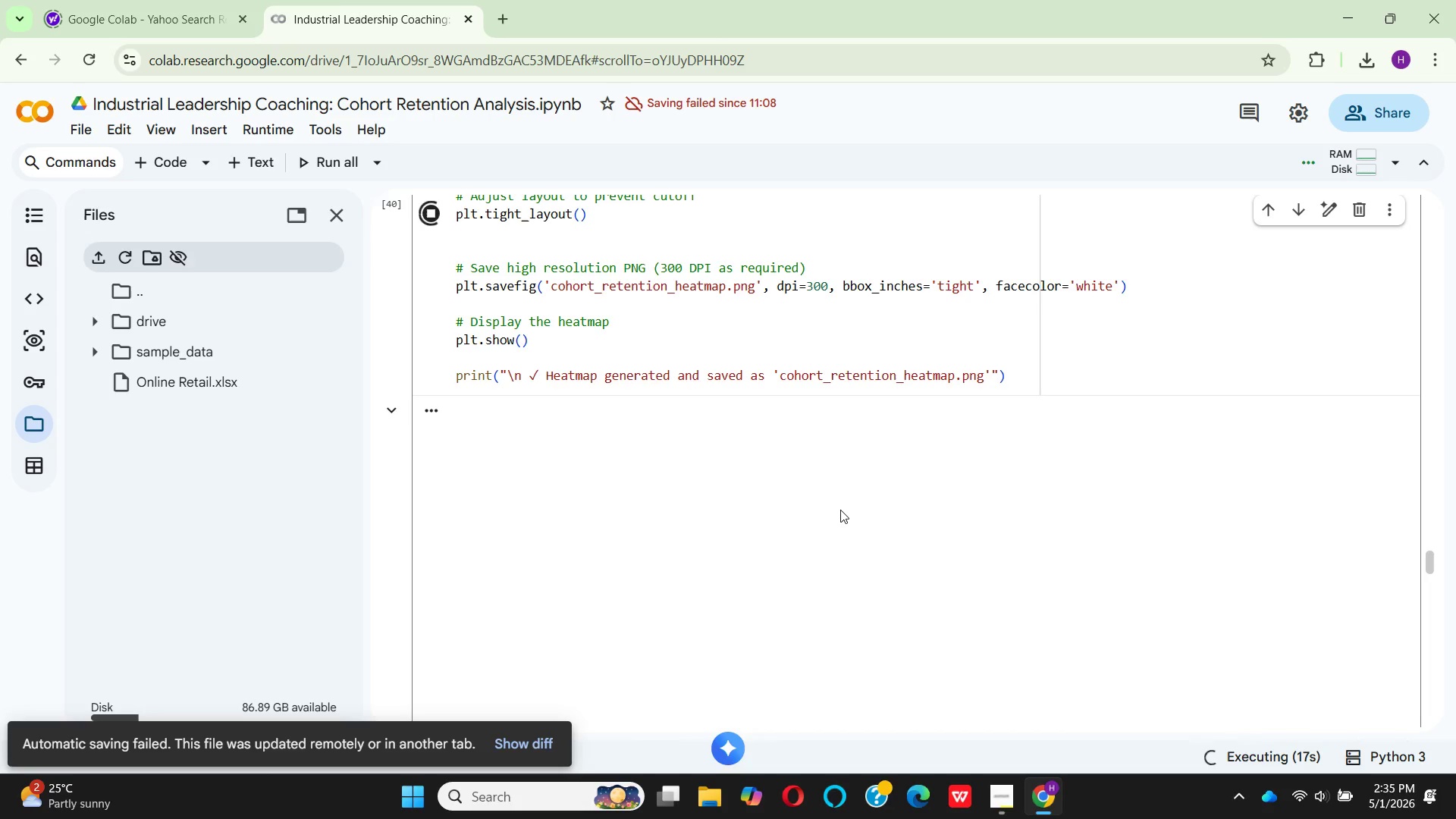 
wait(12.36)
 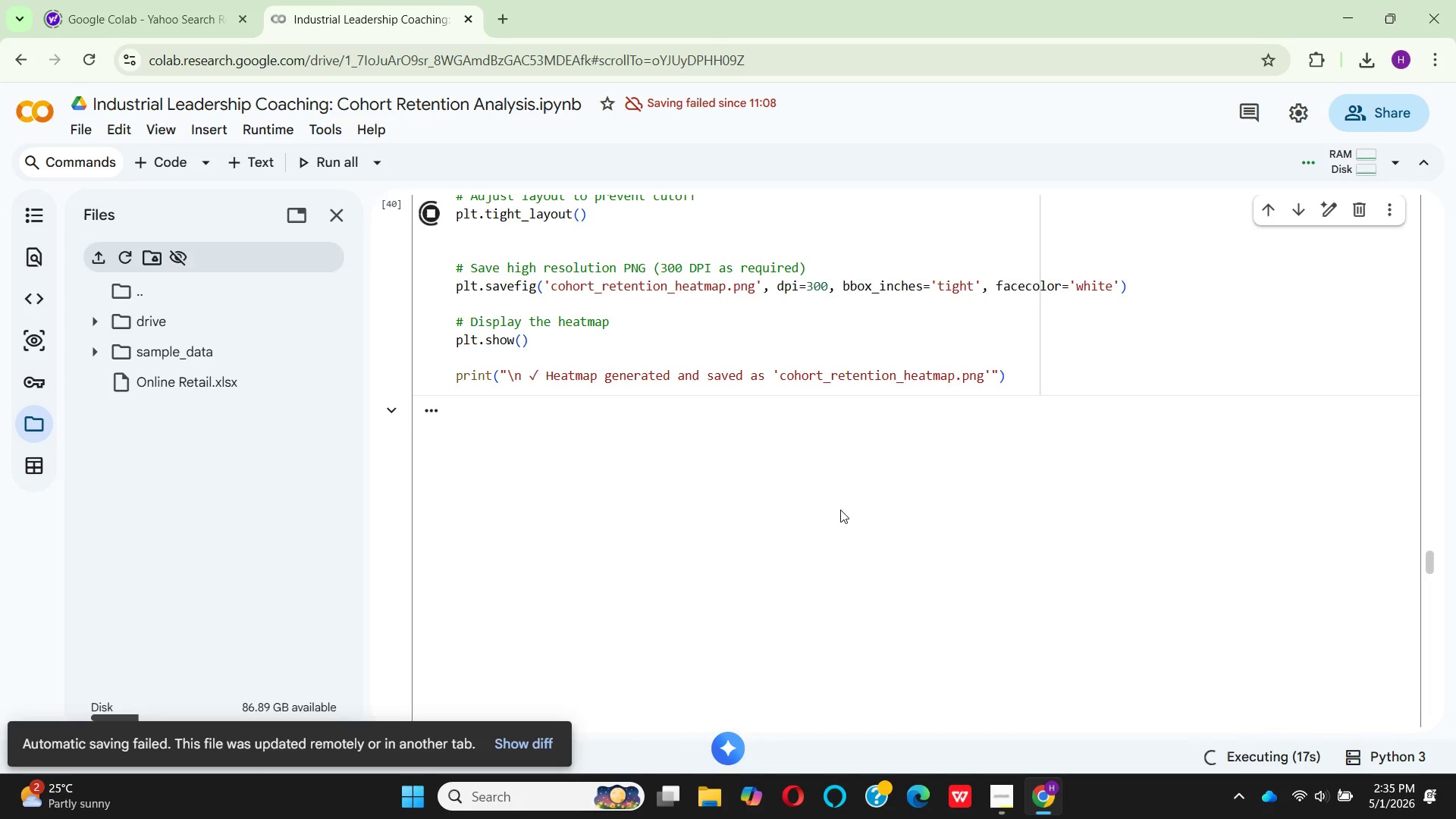 
scroll: coordinate [852, 494], scroll_direction: down, amount: 7.0
 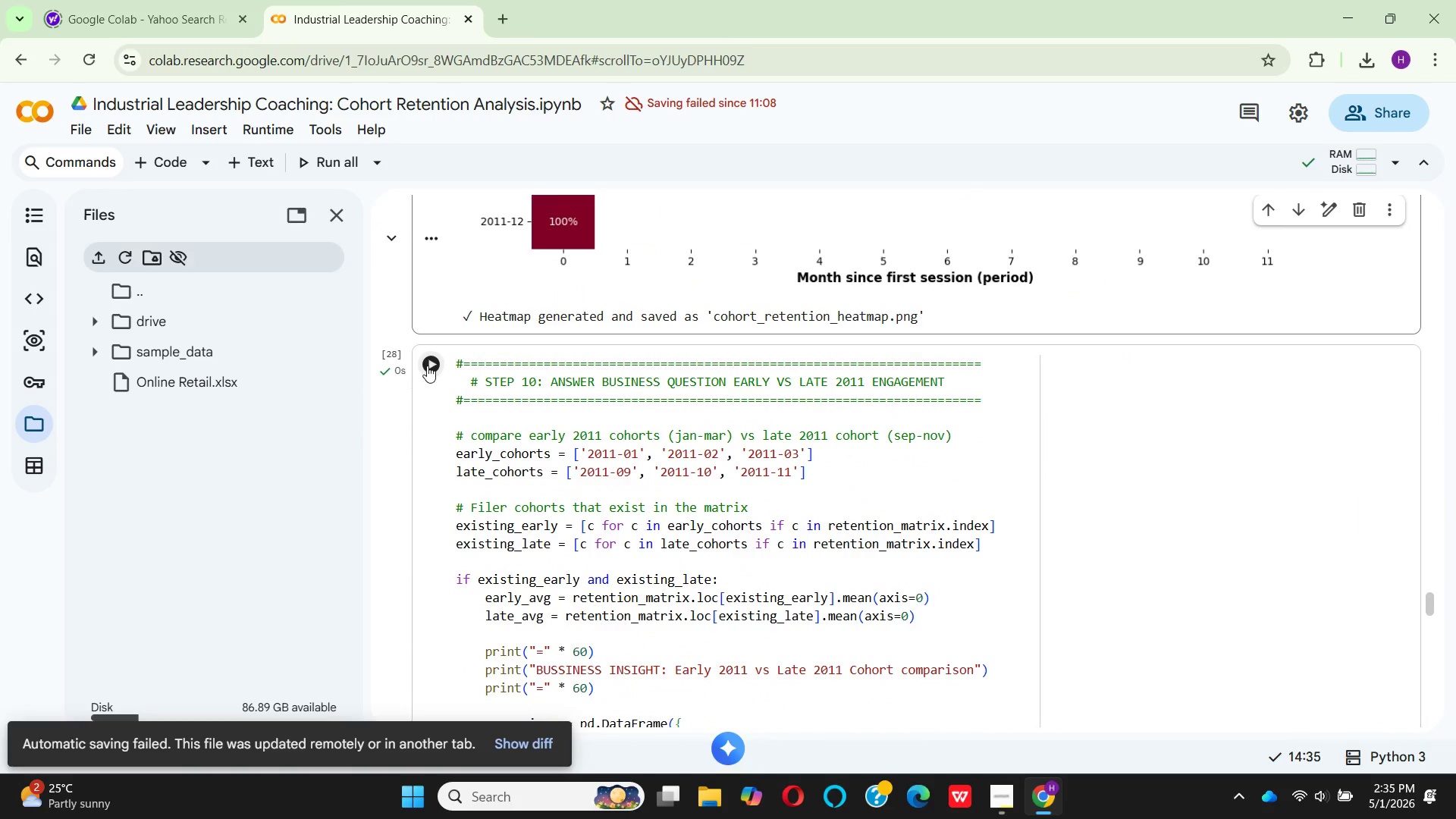 
left_click([427, 366])
 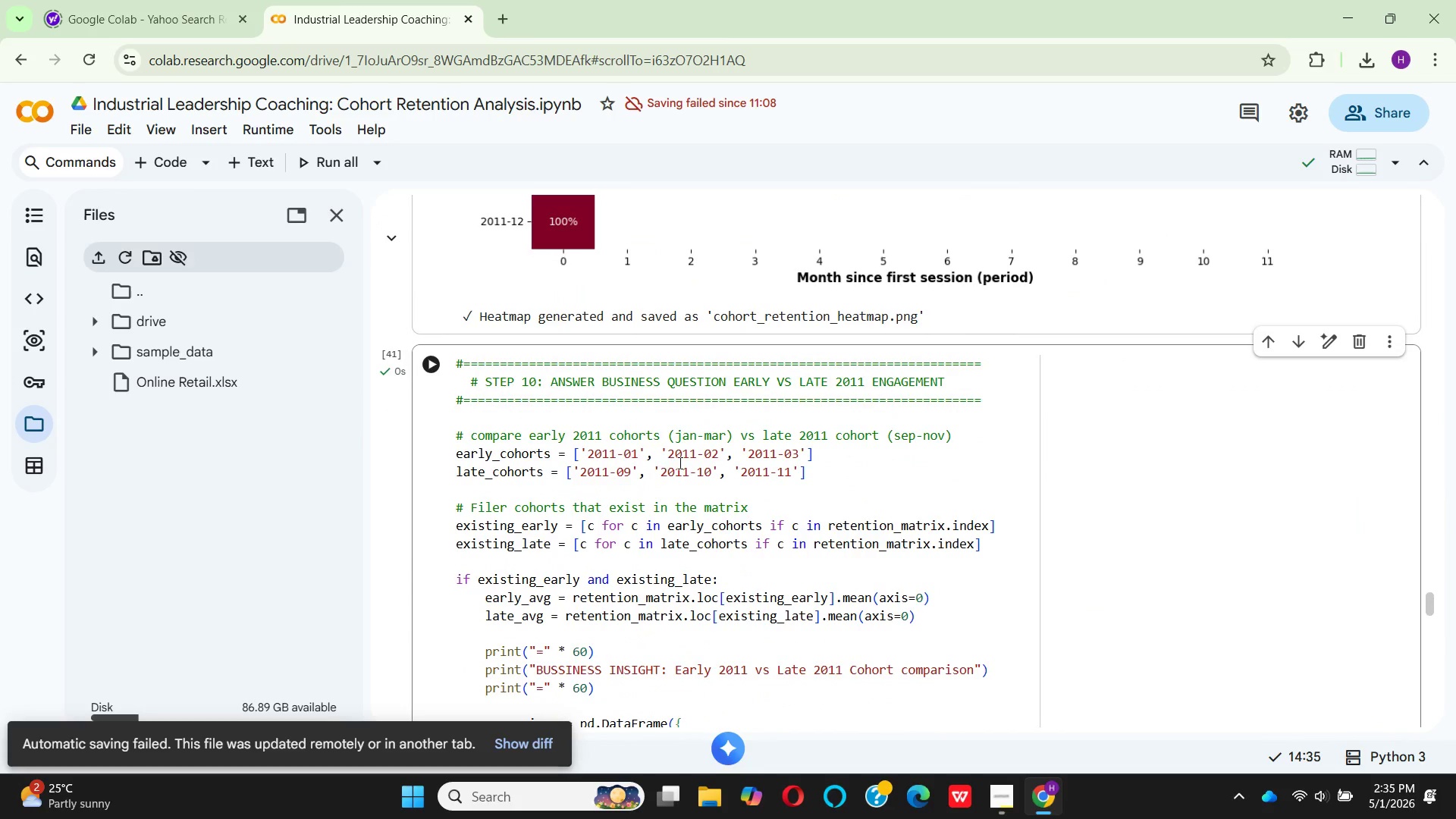 
scroll: coordinate [689, 460], scroll_direction: down, amount: 10.0
 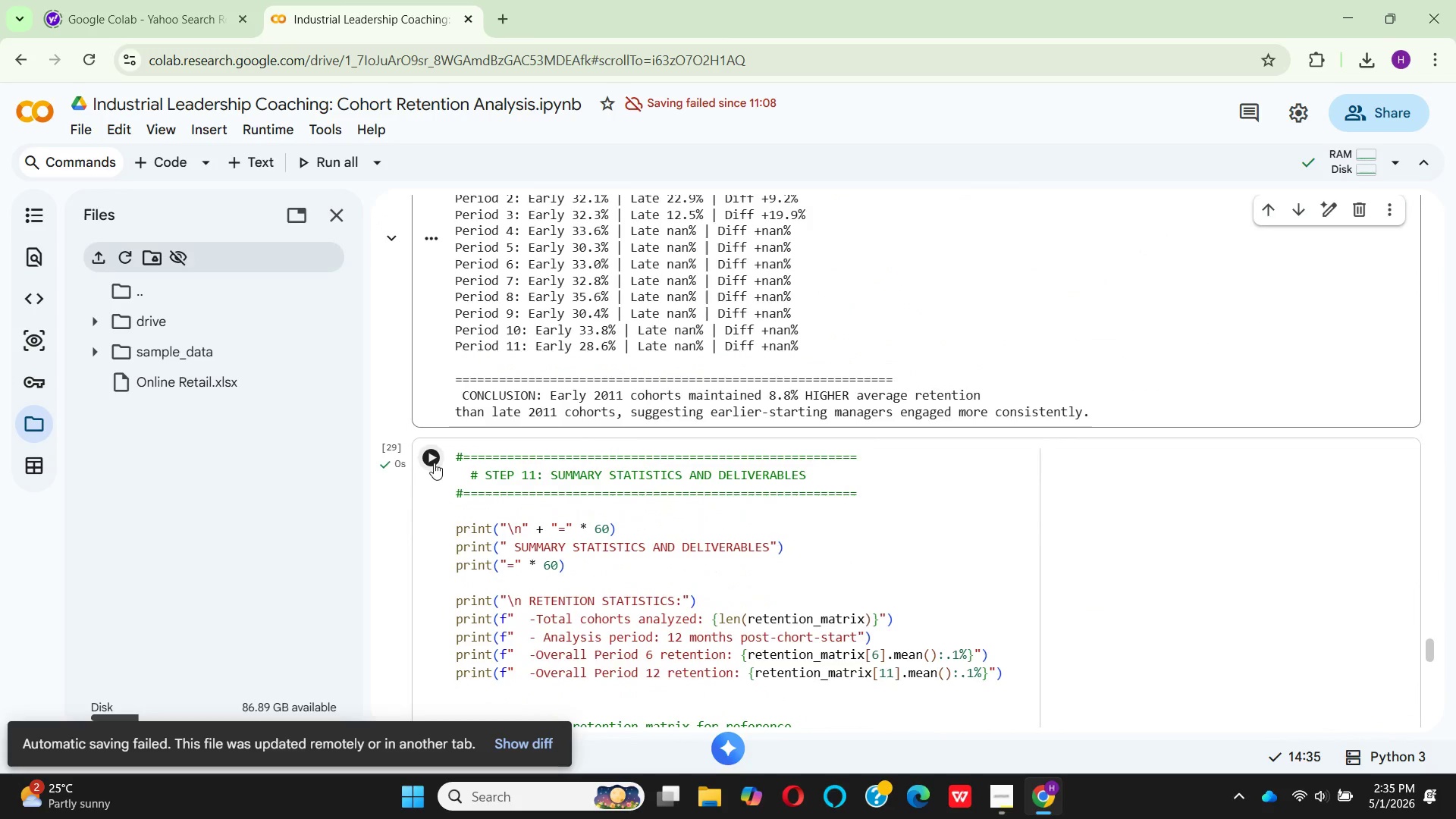 
left_click([434, 463])
 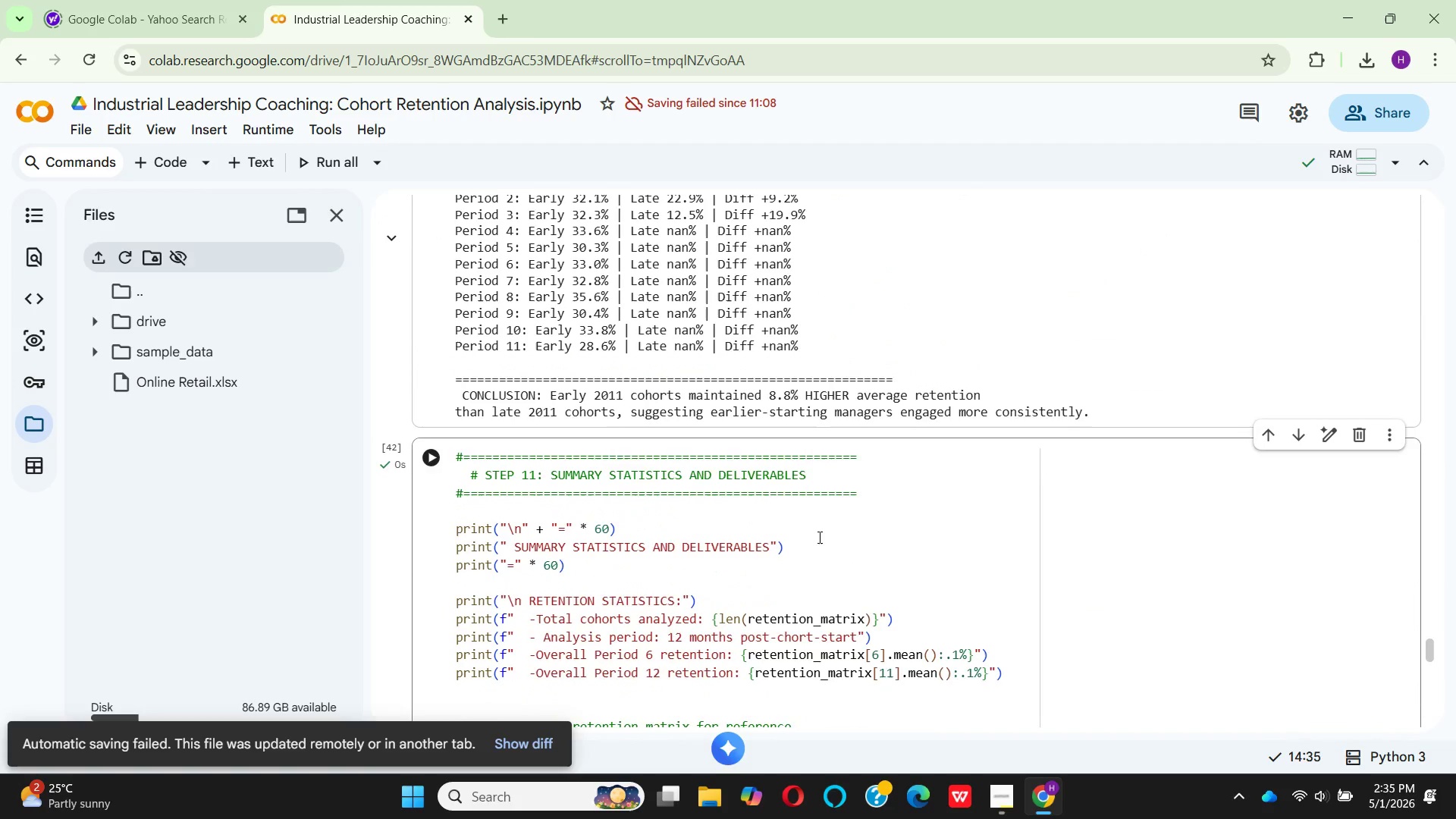 
scroll: coordinate [818, 536], scroll_direction: down, amount: 4.0
 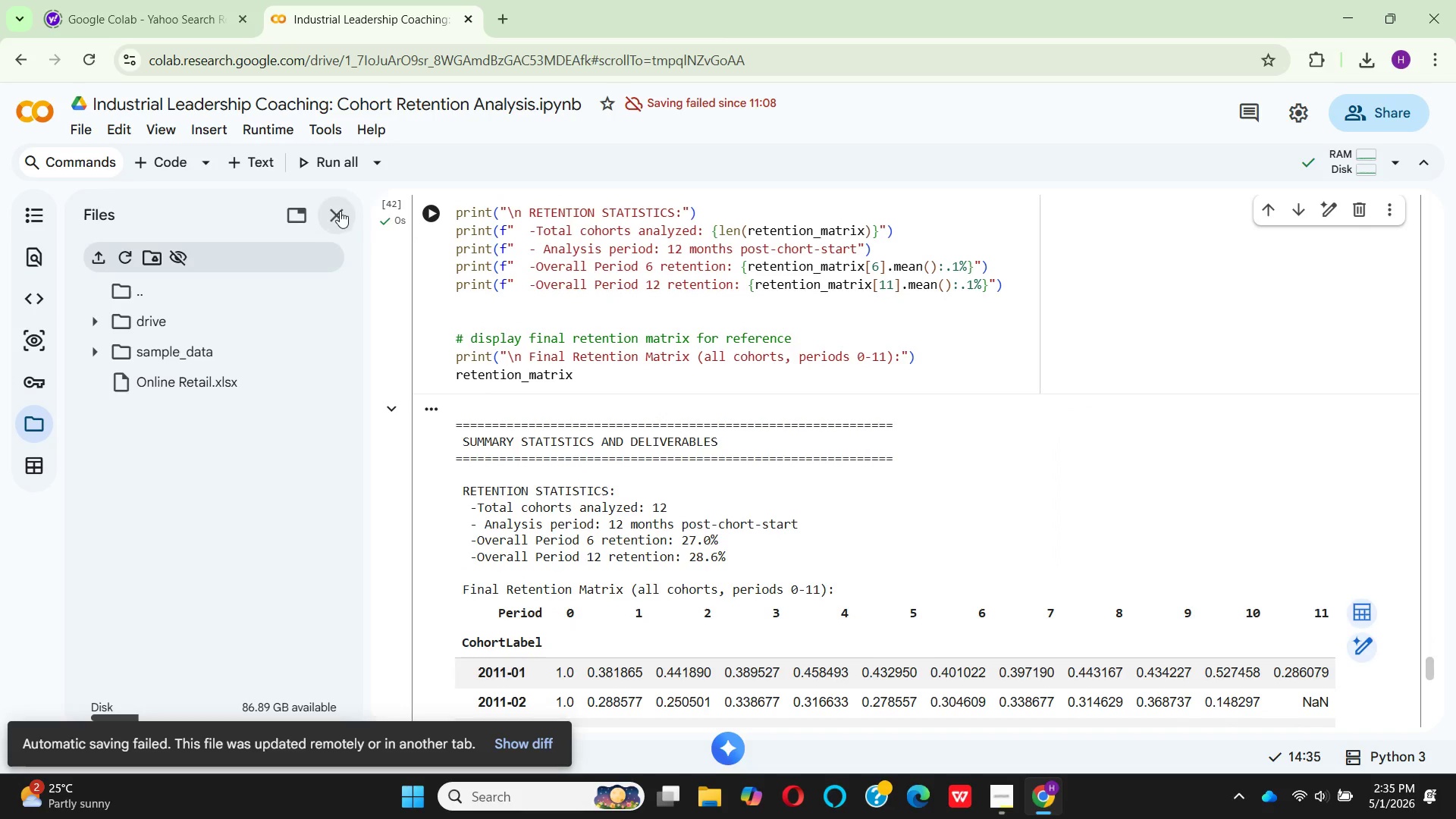 
left_click([340, 211])
 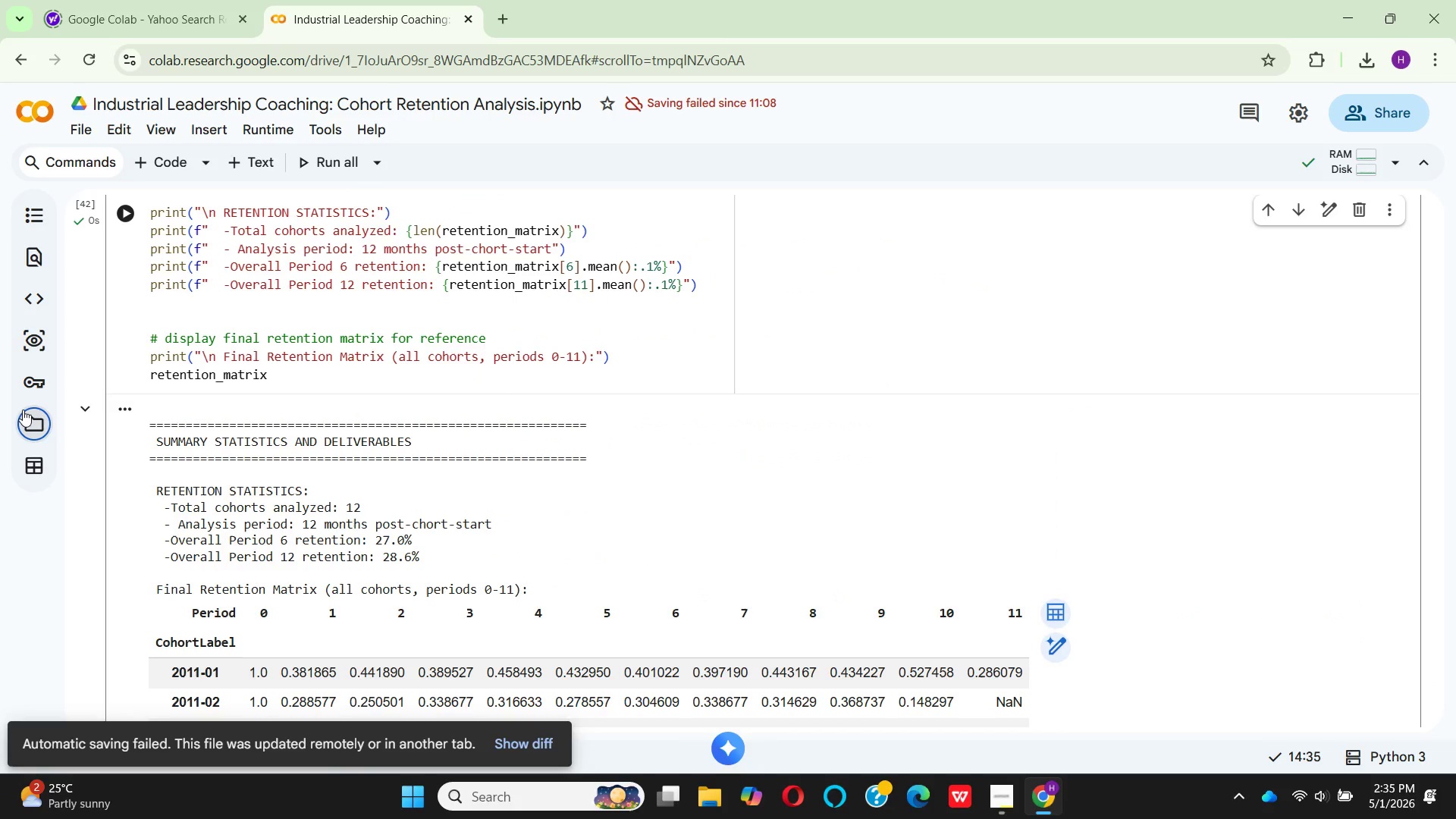 
mouse_move([42, 423])
 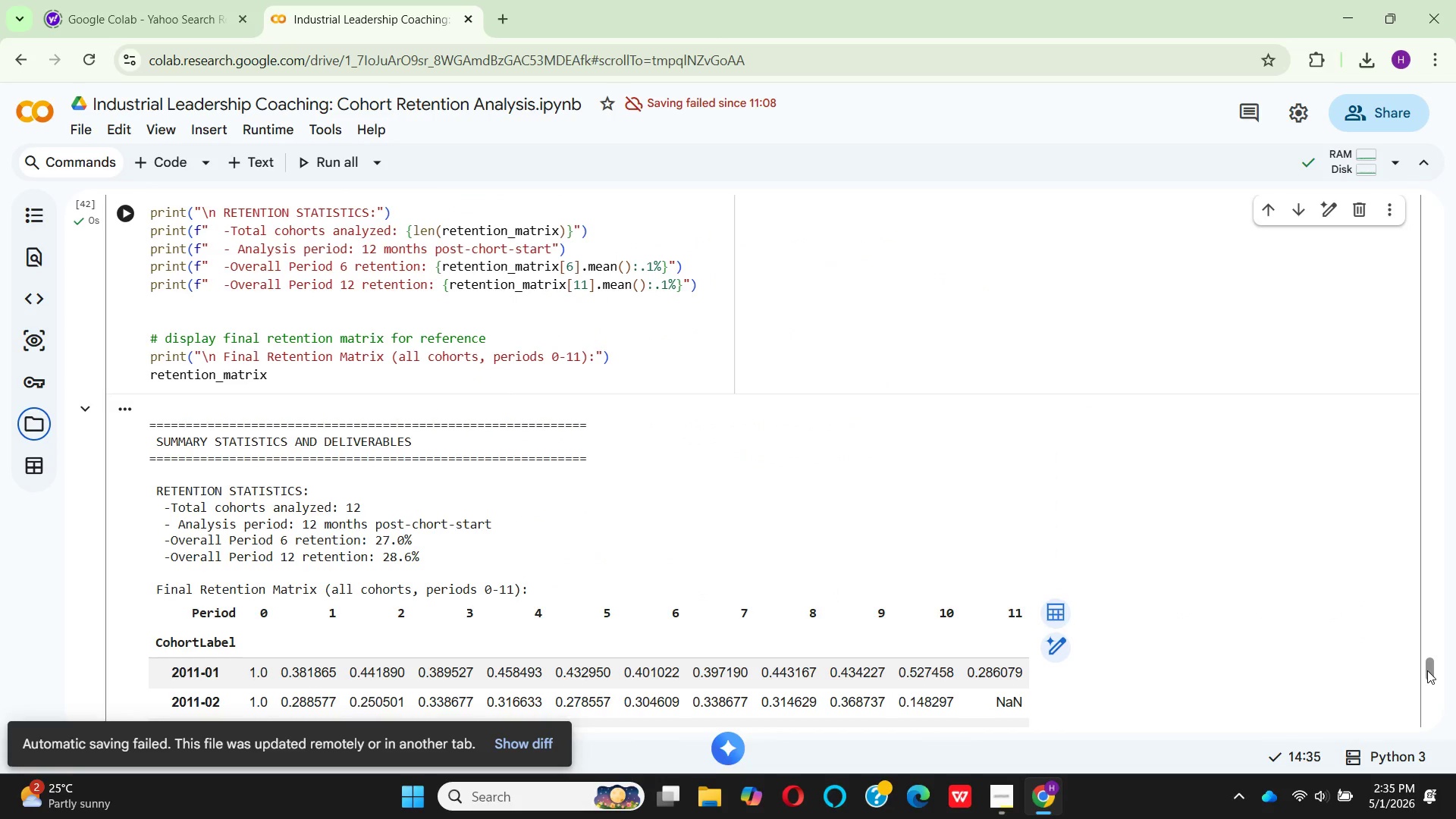 
left_click_drag(start_coordinate=[1427, 670], to_coordinate=[1420, 160])
 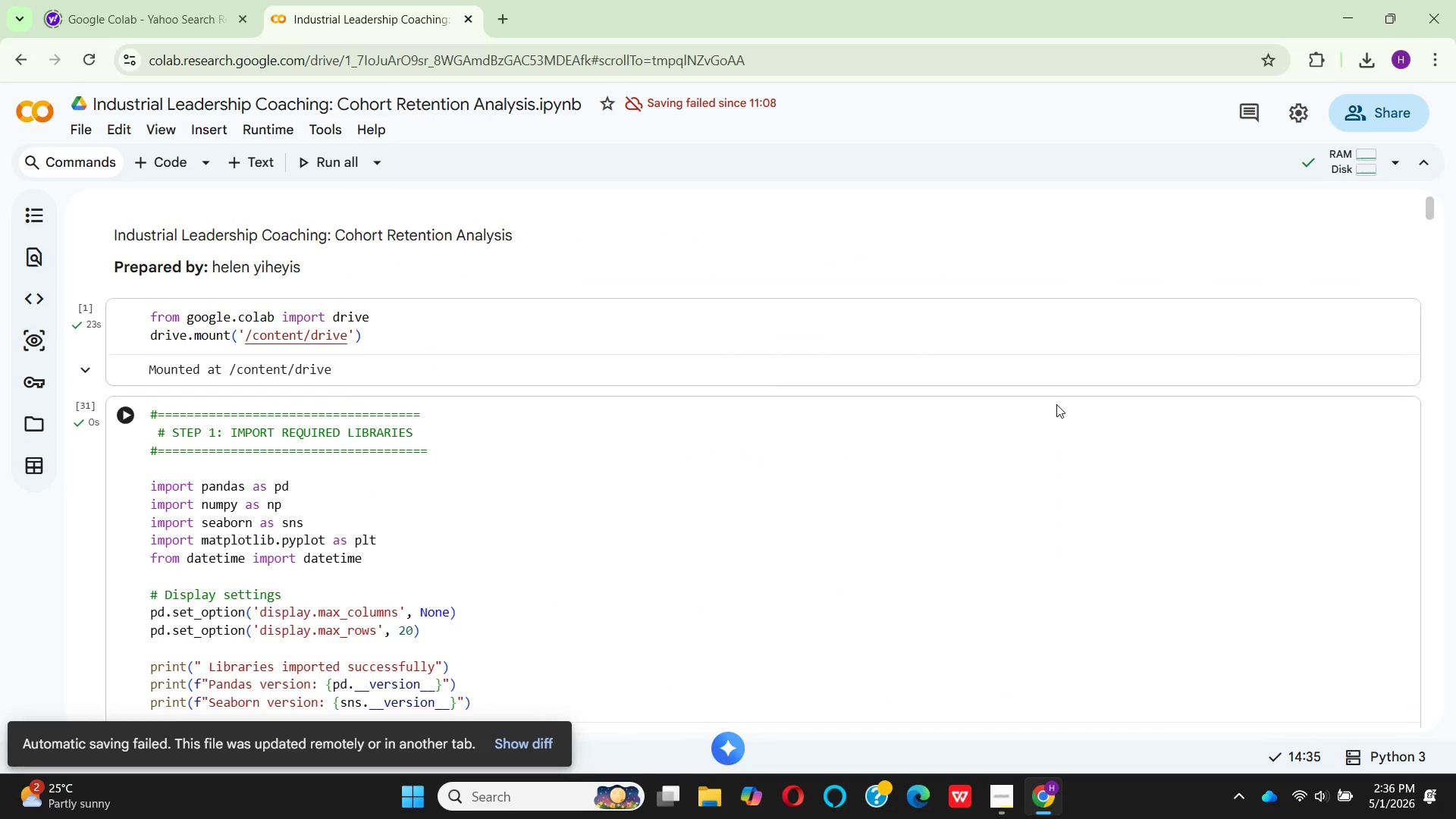 
scroll: coordinate [1056, 404], scroll_direction: down, amount: 2.0
 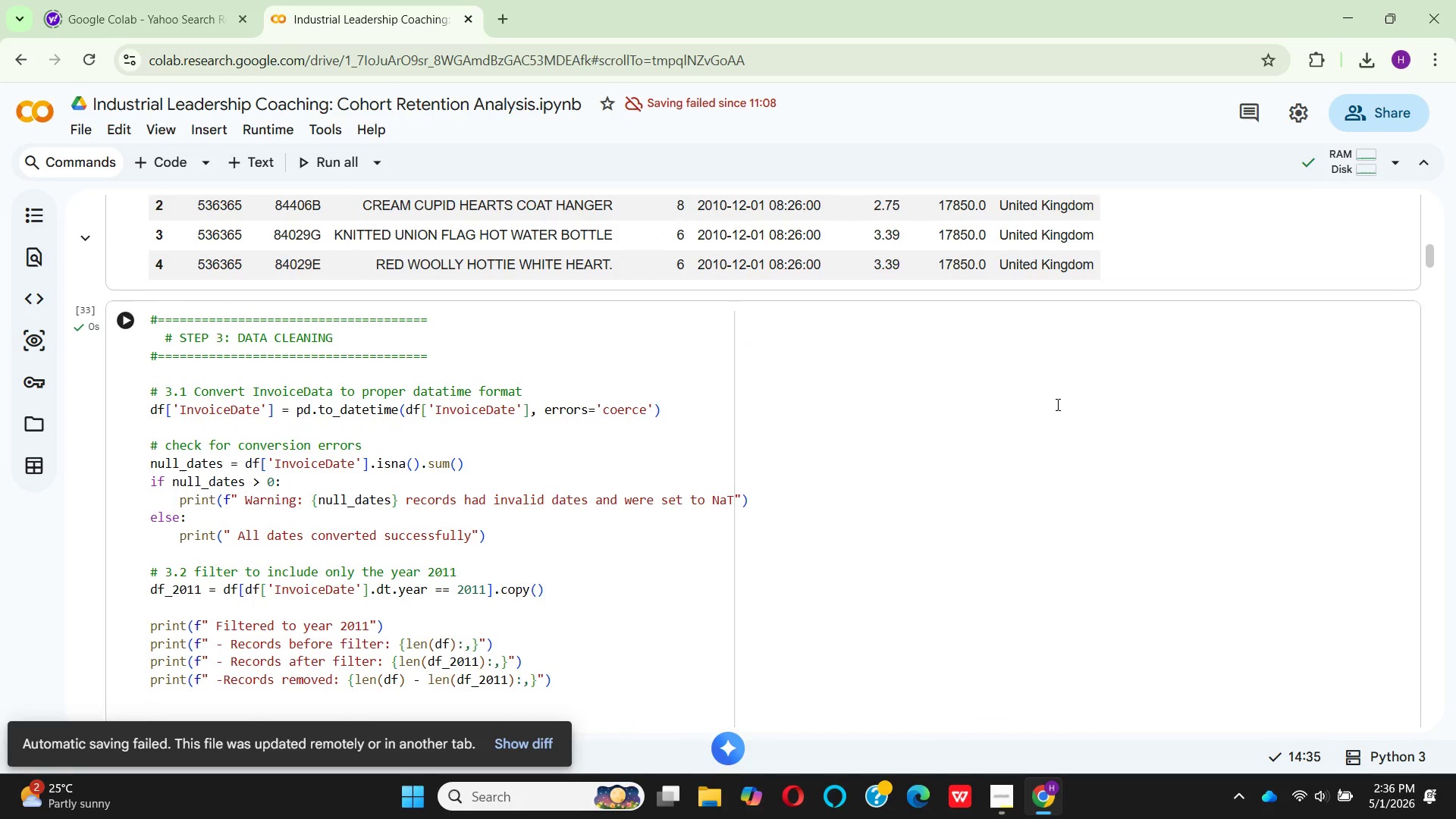 
scroll: coordinate [1056, 404], scroll_direction: up, amount: 3.0
 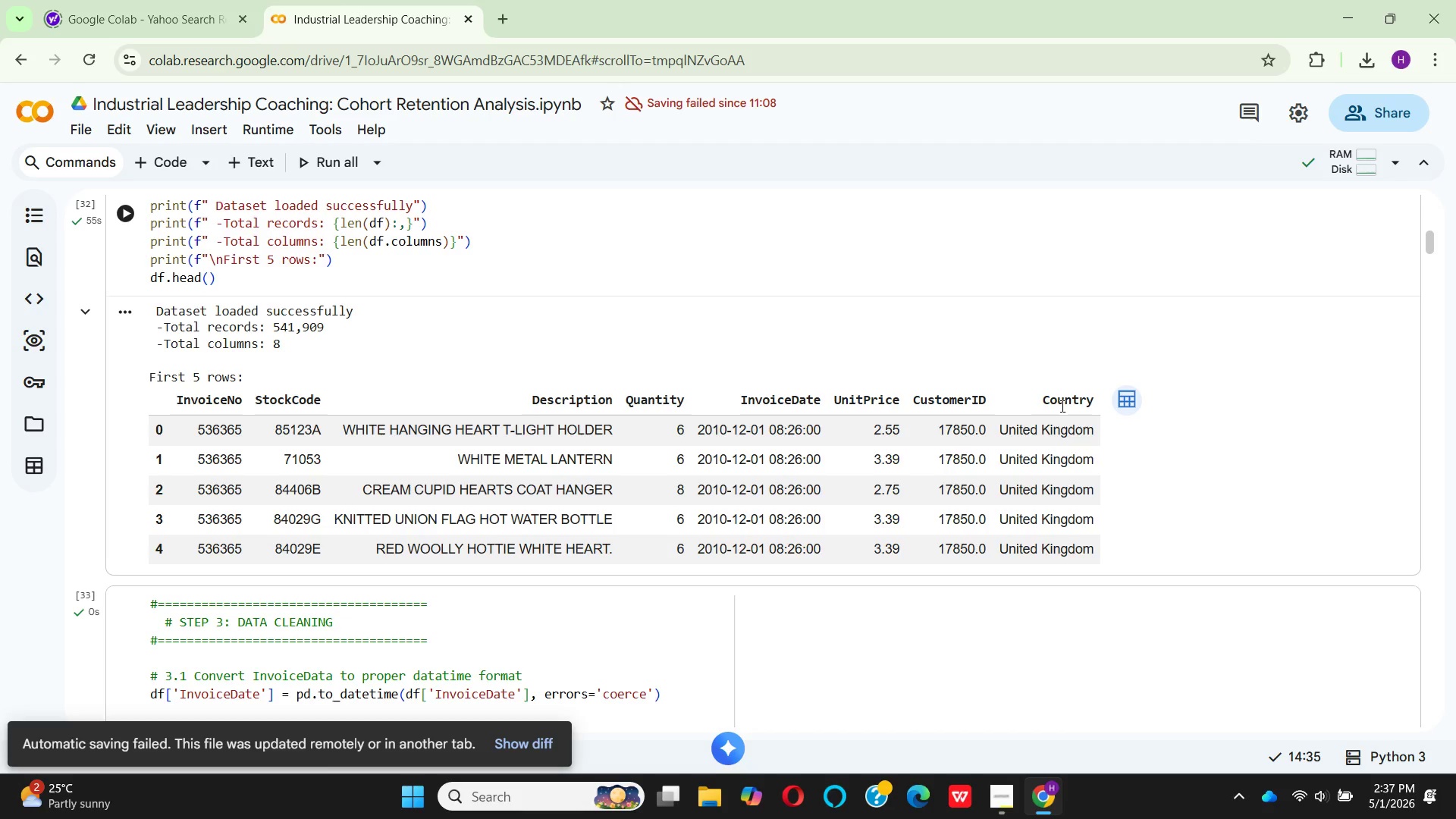 
wait(99.34)
 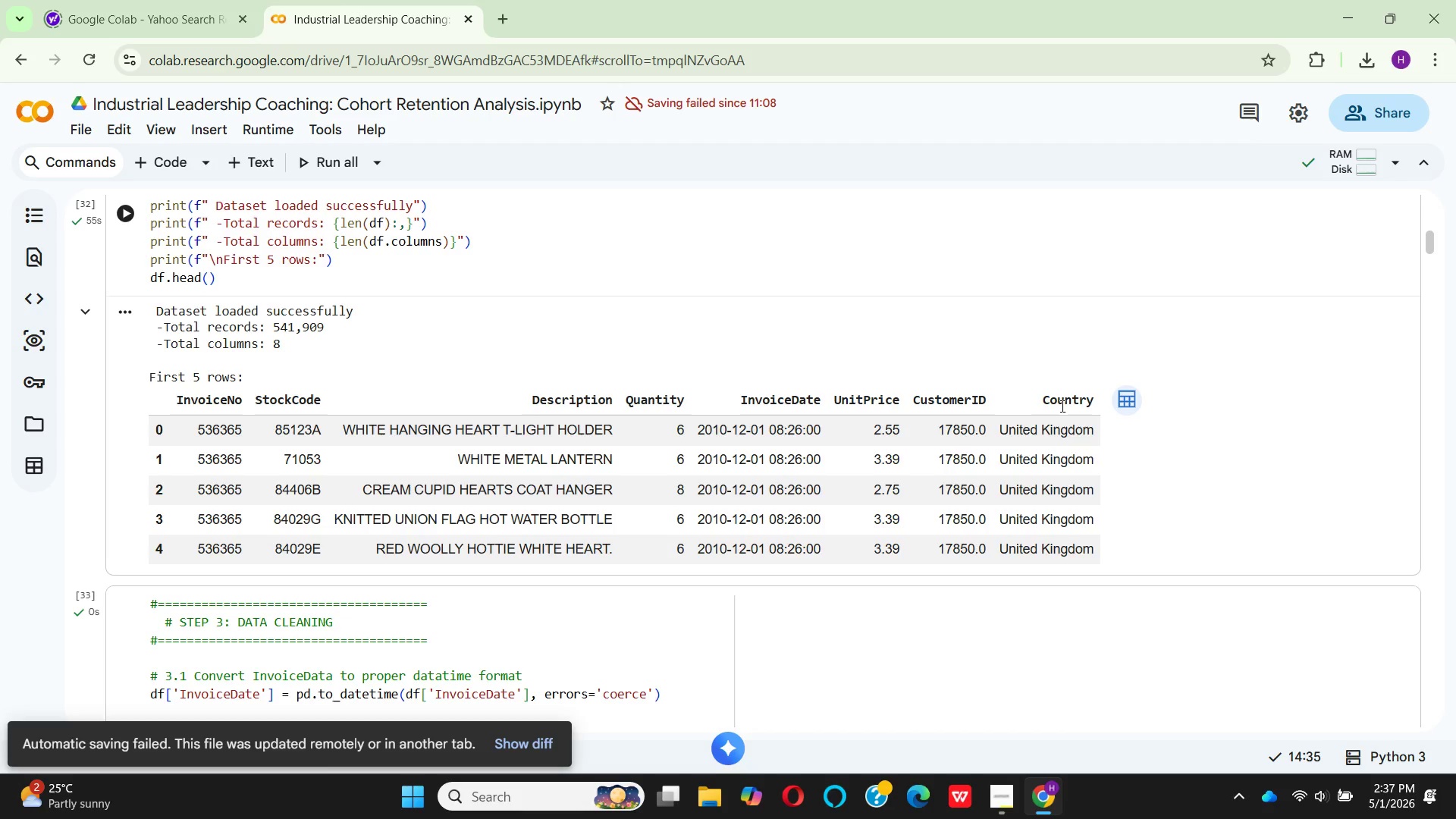 
scroll: coordinate [1049, 461], scroll_direction: down, amount: 9.0